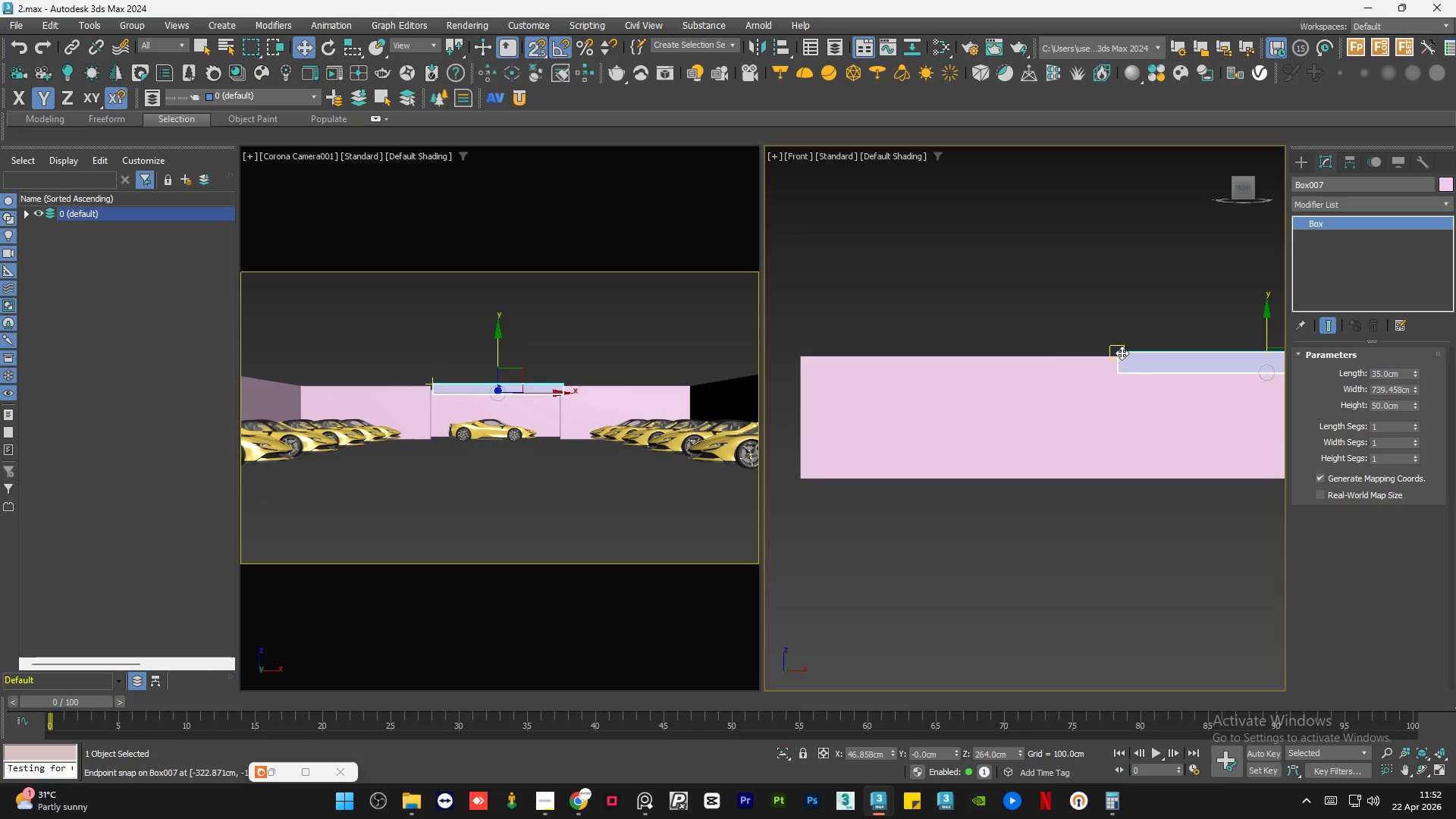 
scroll: coordinate [1120, 353], scroll_direction: up, amount: 1.0
 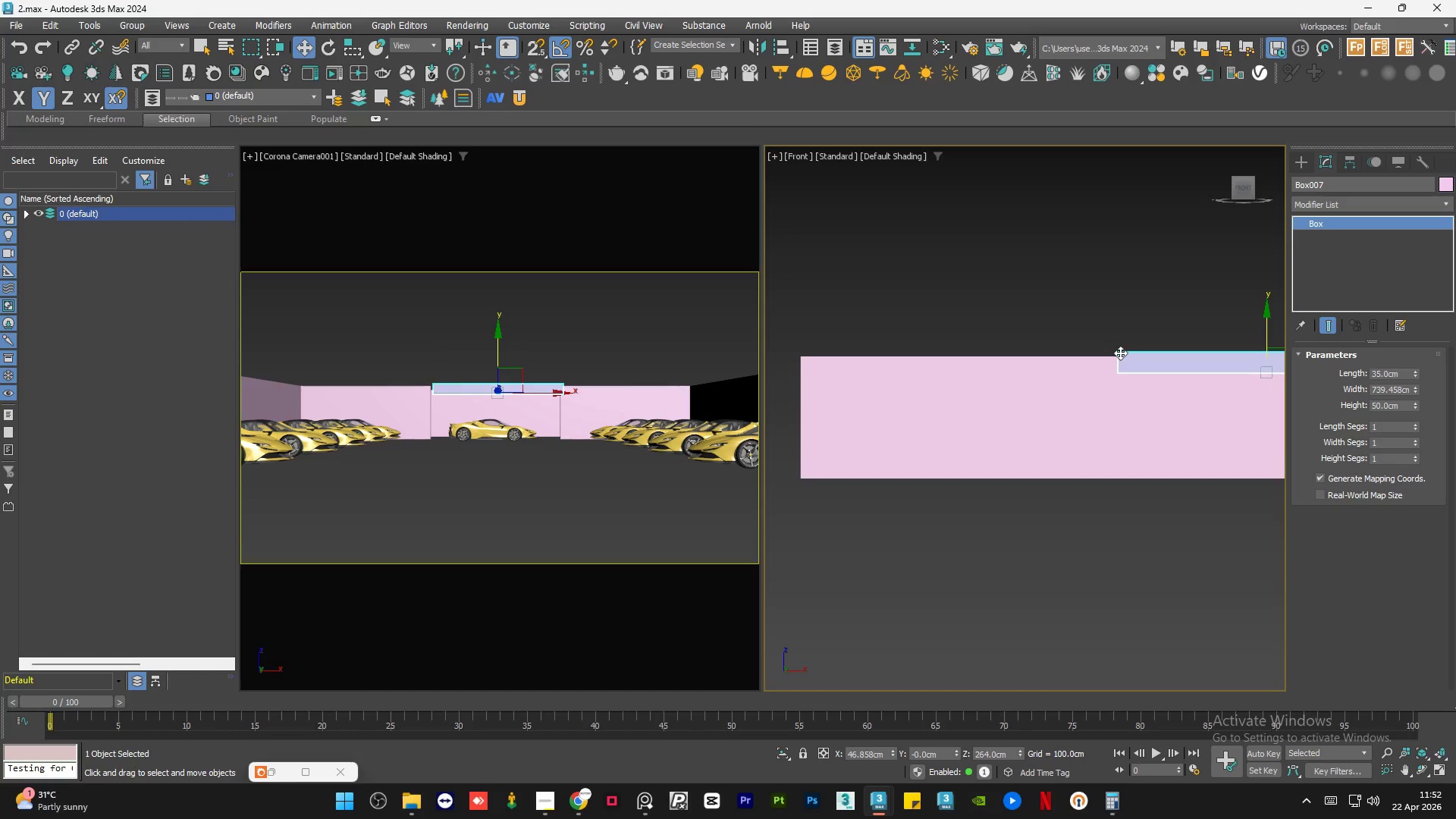 
left_click_drag(start_coordinate=[1121, 353], to_coordinate=[1090, 356])
 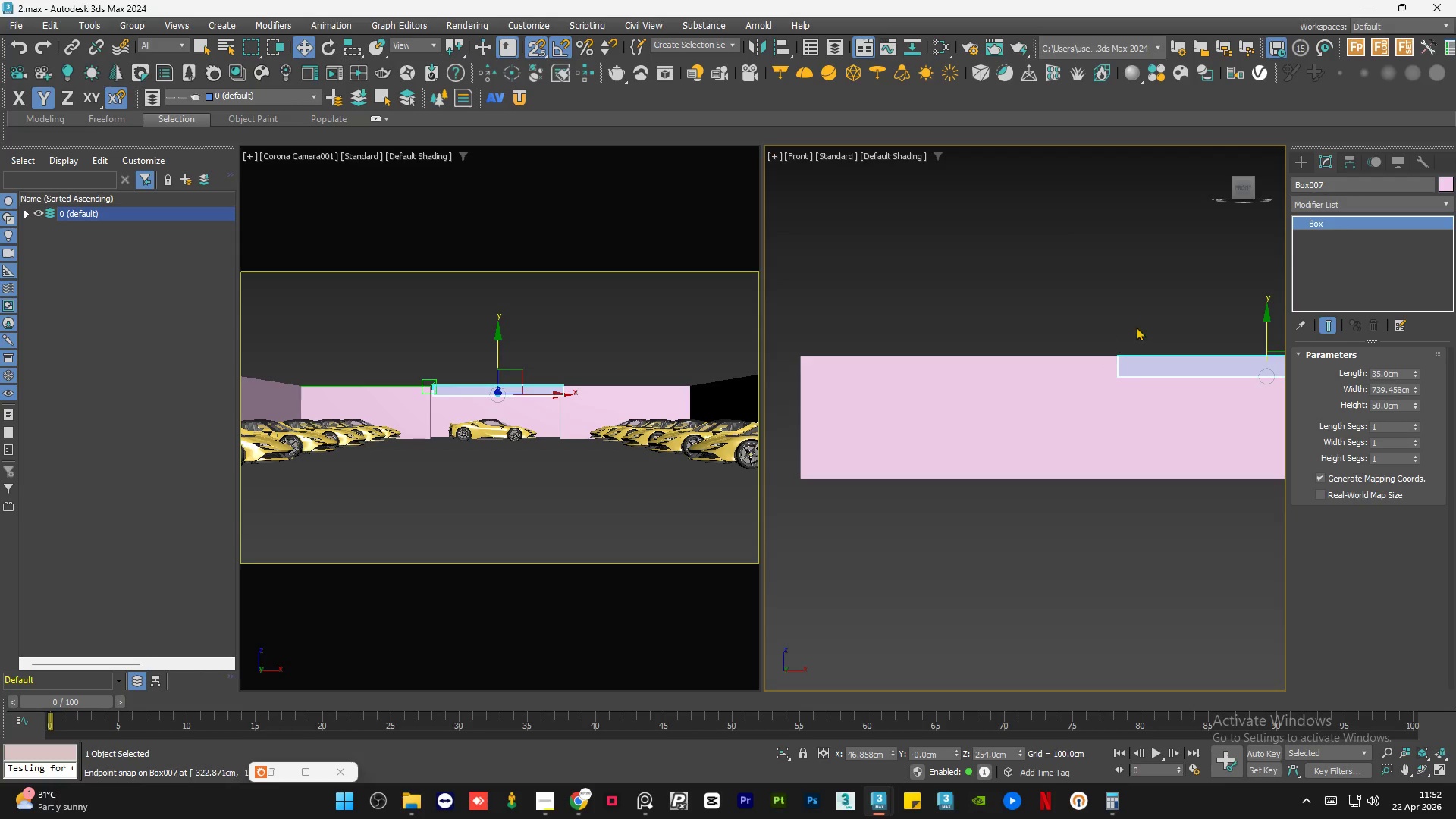 
key(S)
 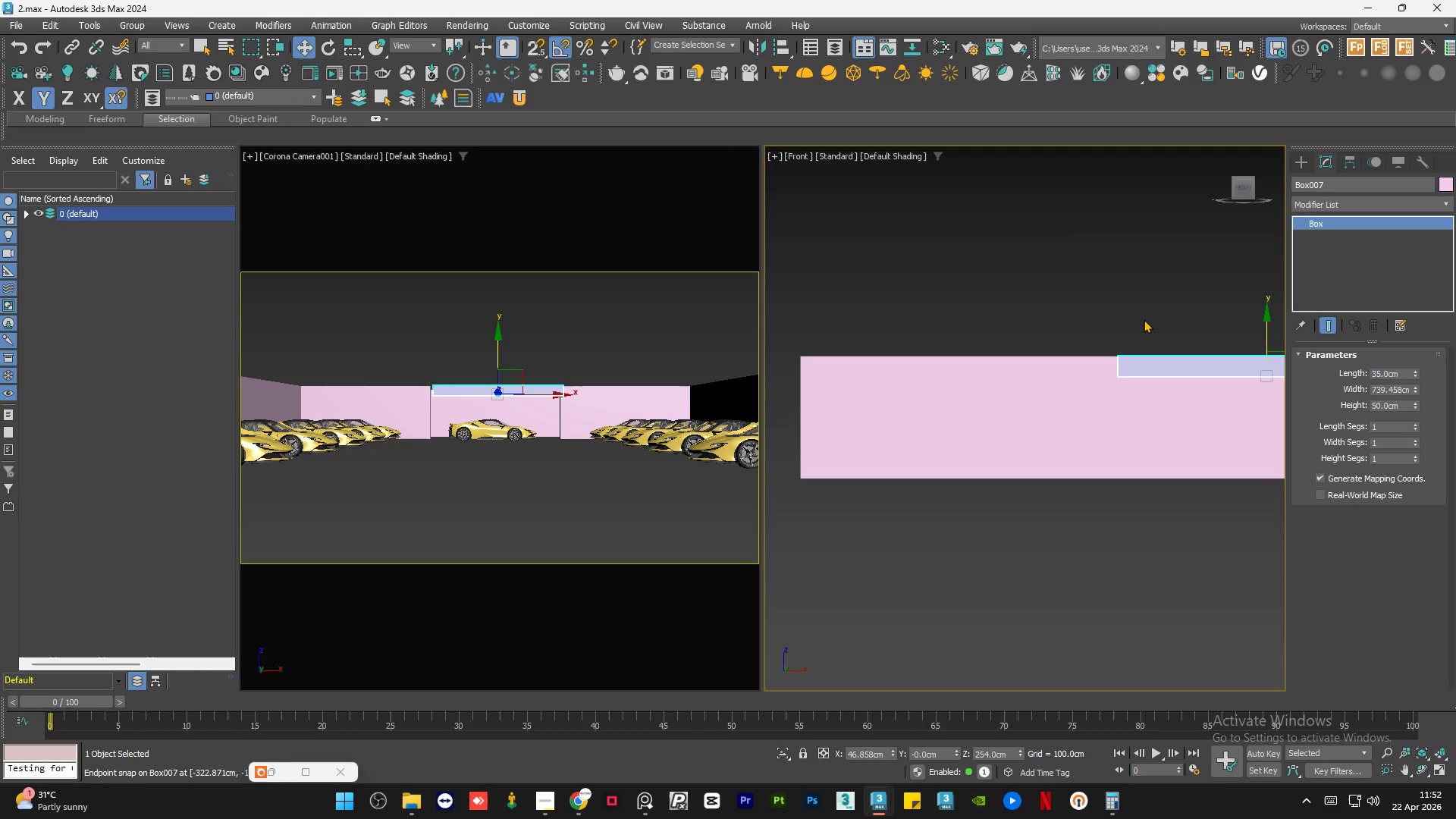 
left_click([1144, 319])
 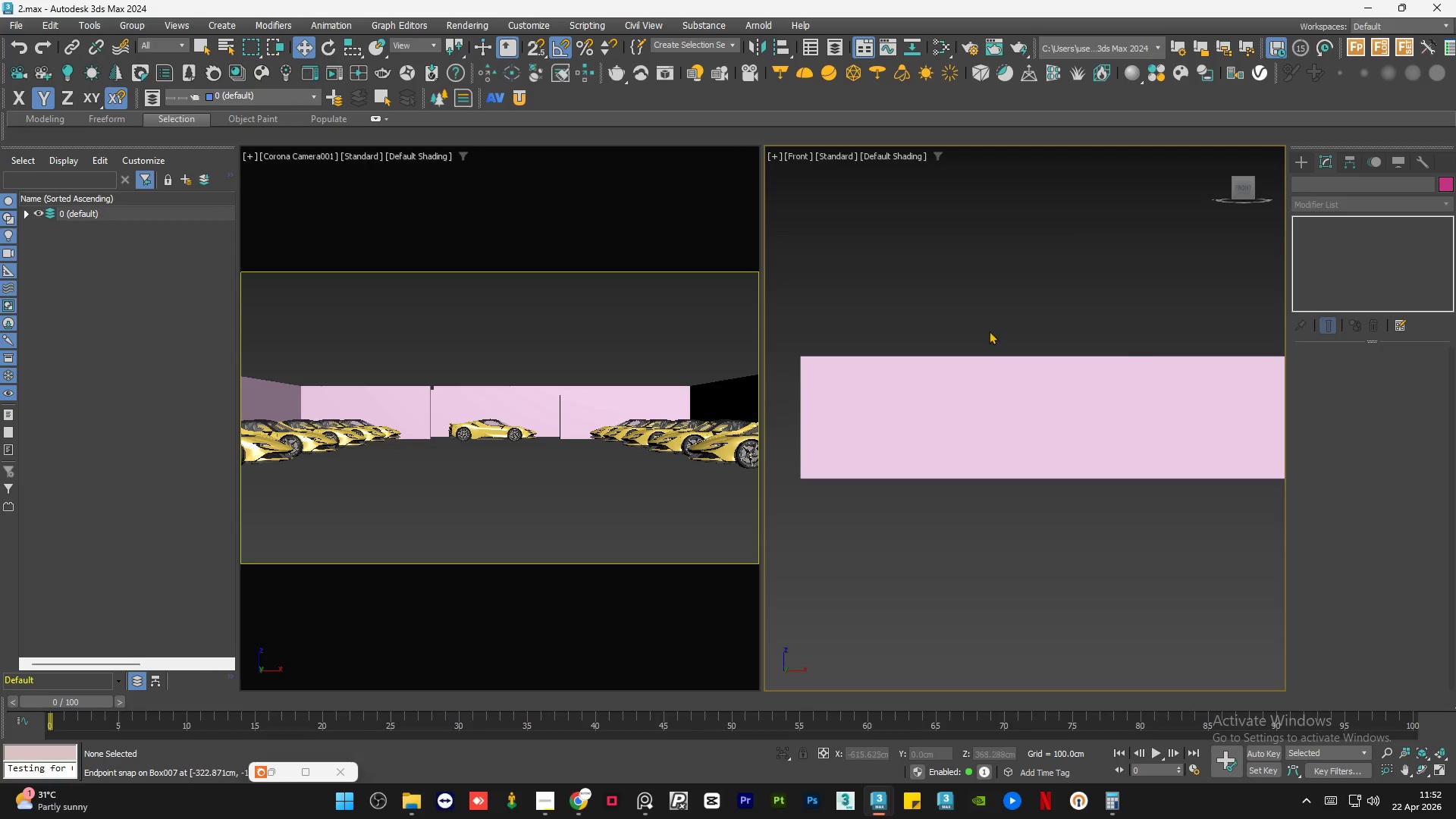 
hold_key(key=AltLeft, duration=0.67)
 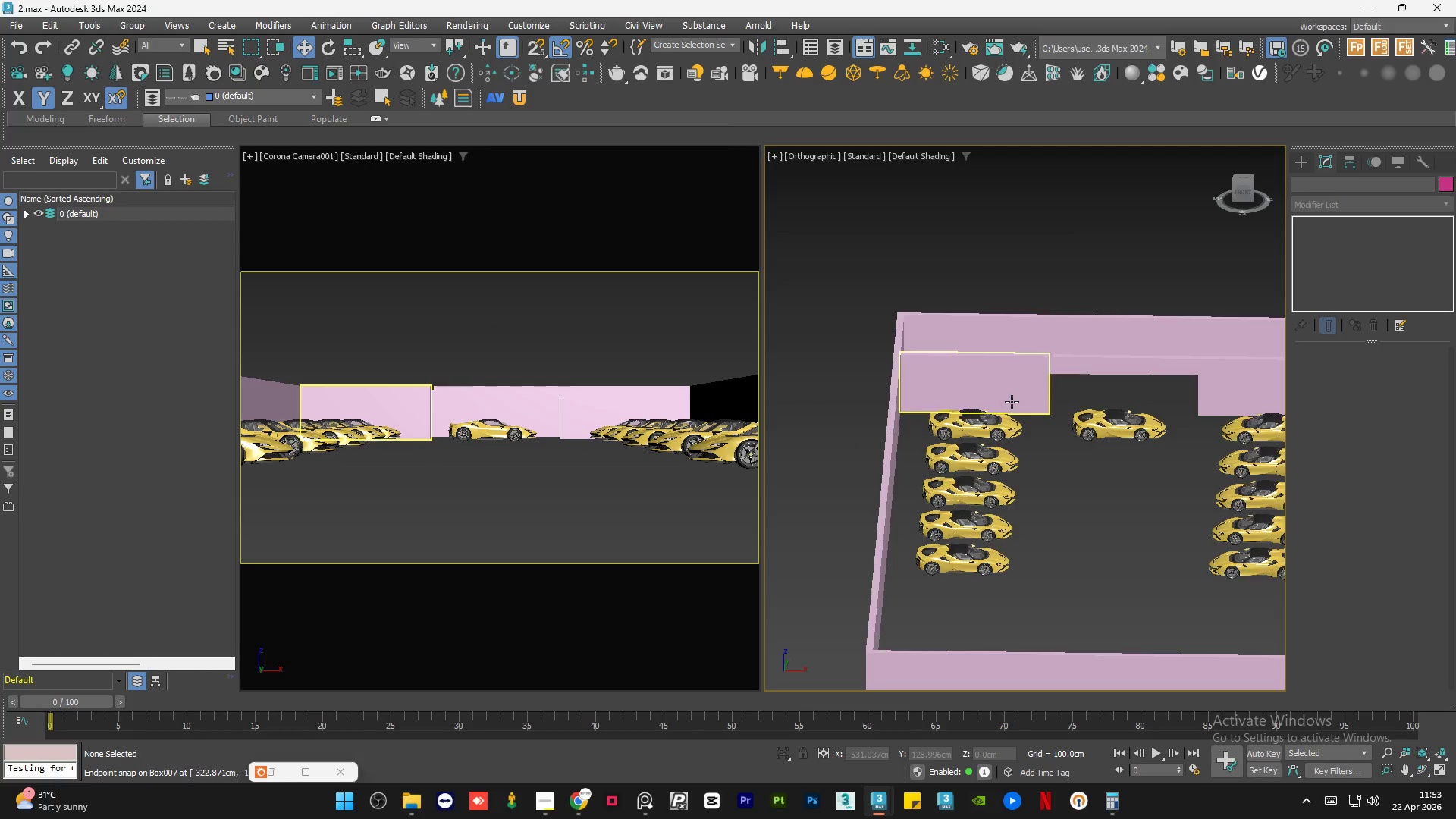 
scroll: coordinate [1012, 402], scroll_direction: down, amount: 4.0
 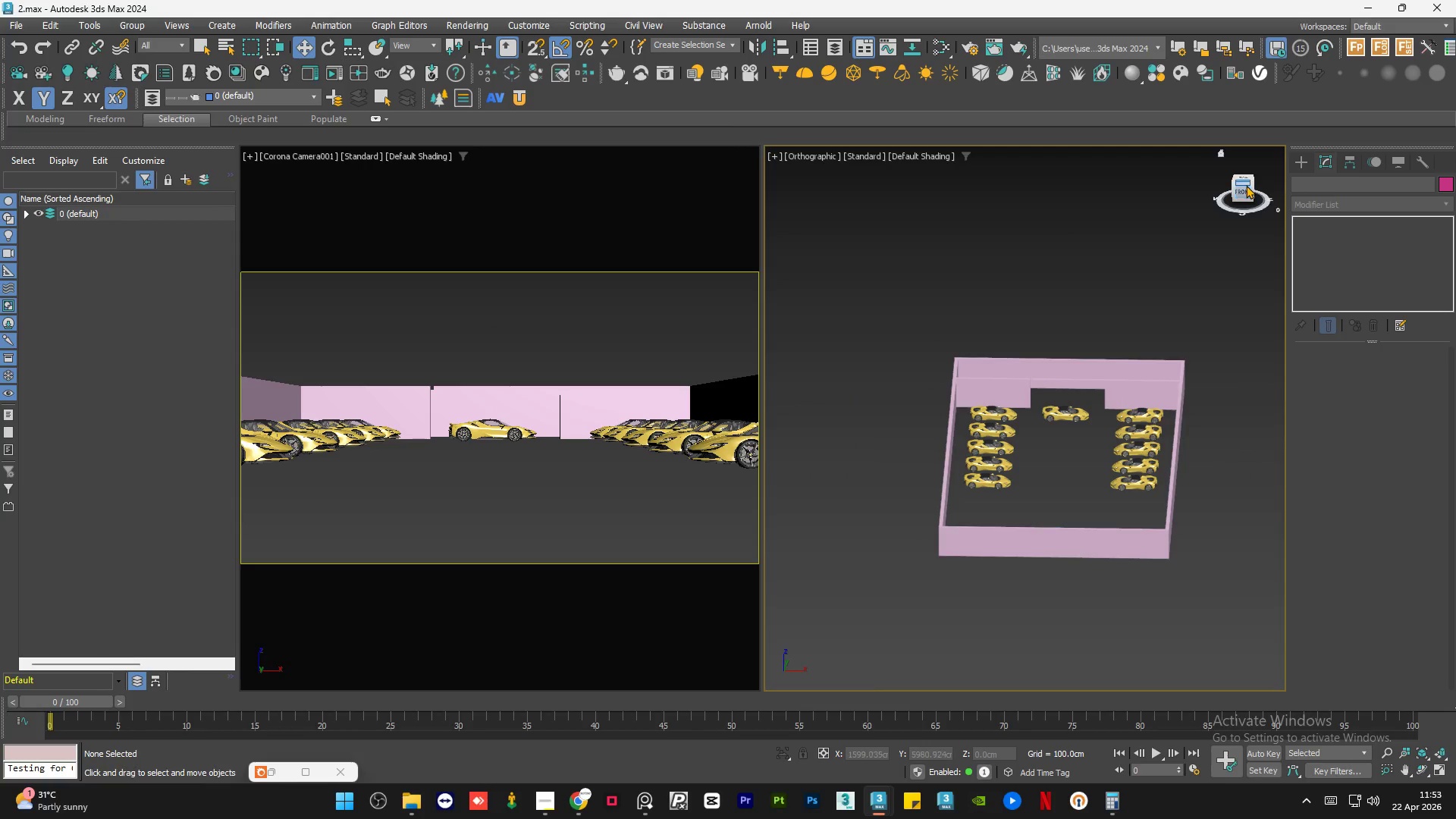 
left_click([1240, 185])
 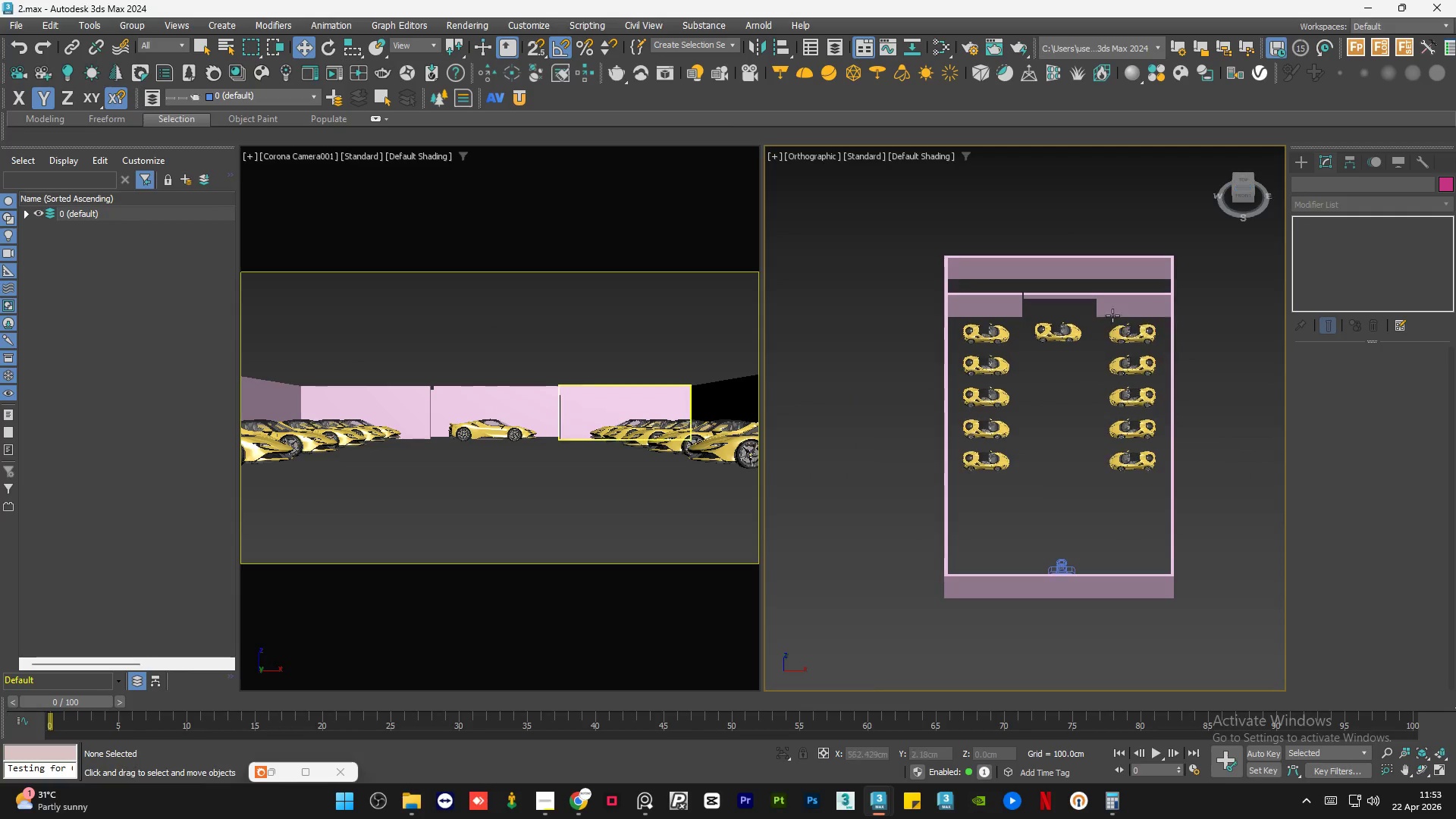 
left_click([1070, 297])
 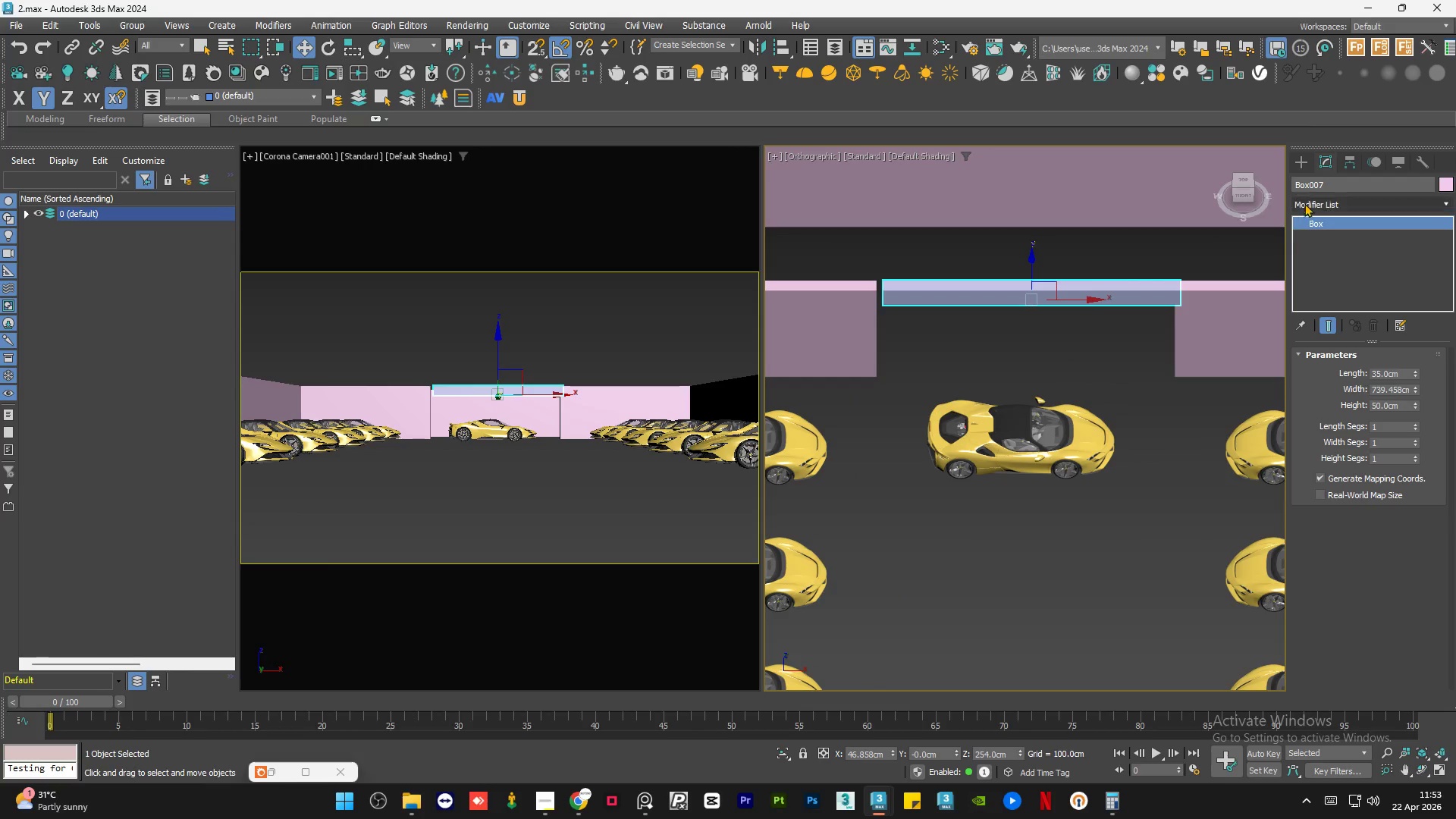 
scroll: coordinate [1070, 297], scroll_direction: up, amount: 4.0
 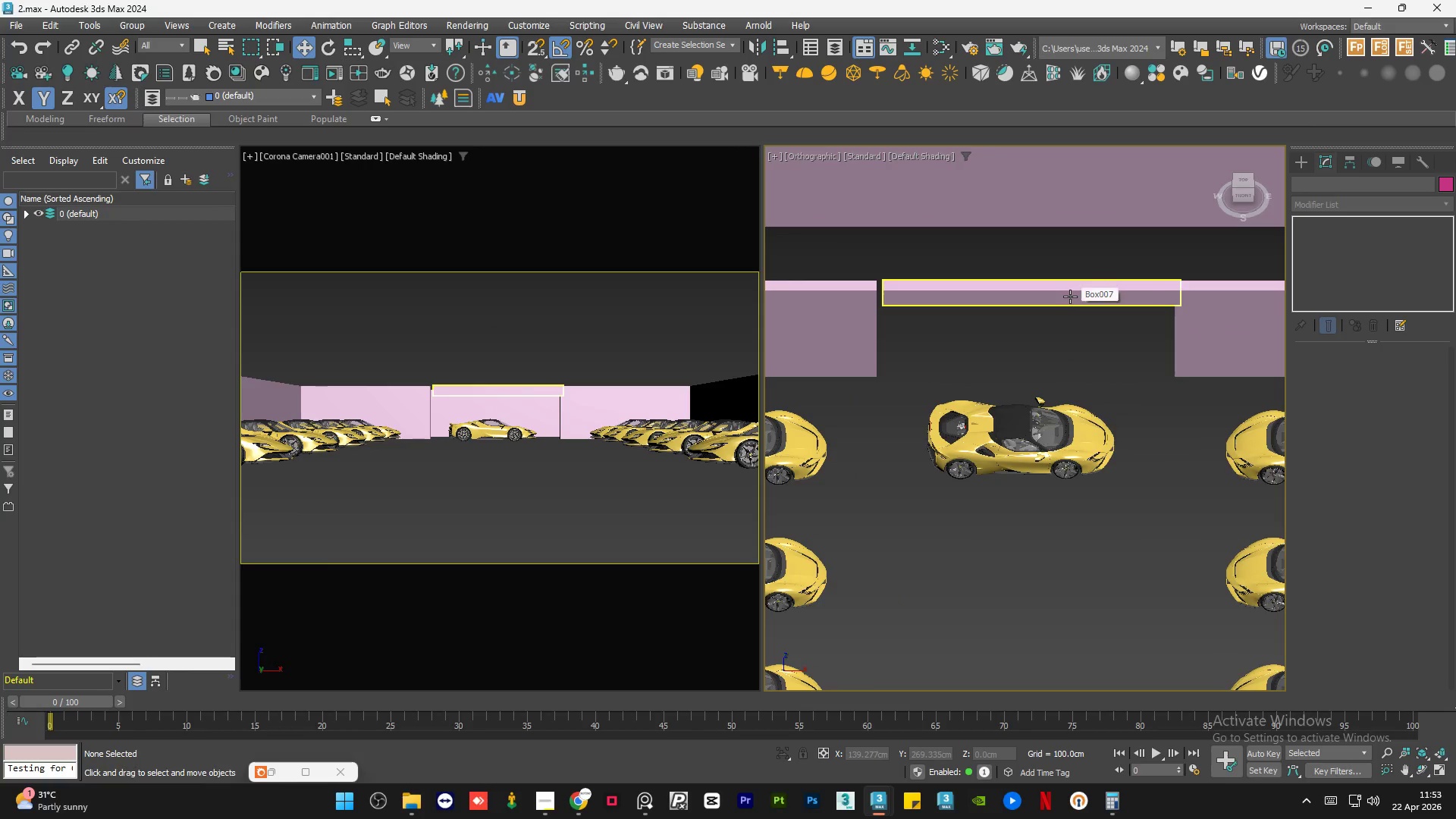 
left_click([1312, 202])
 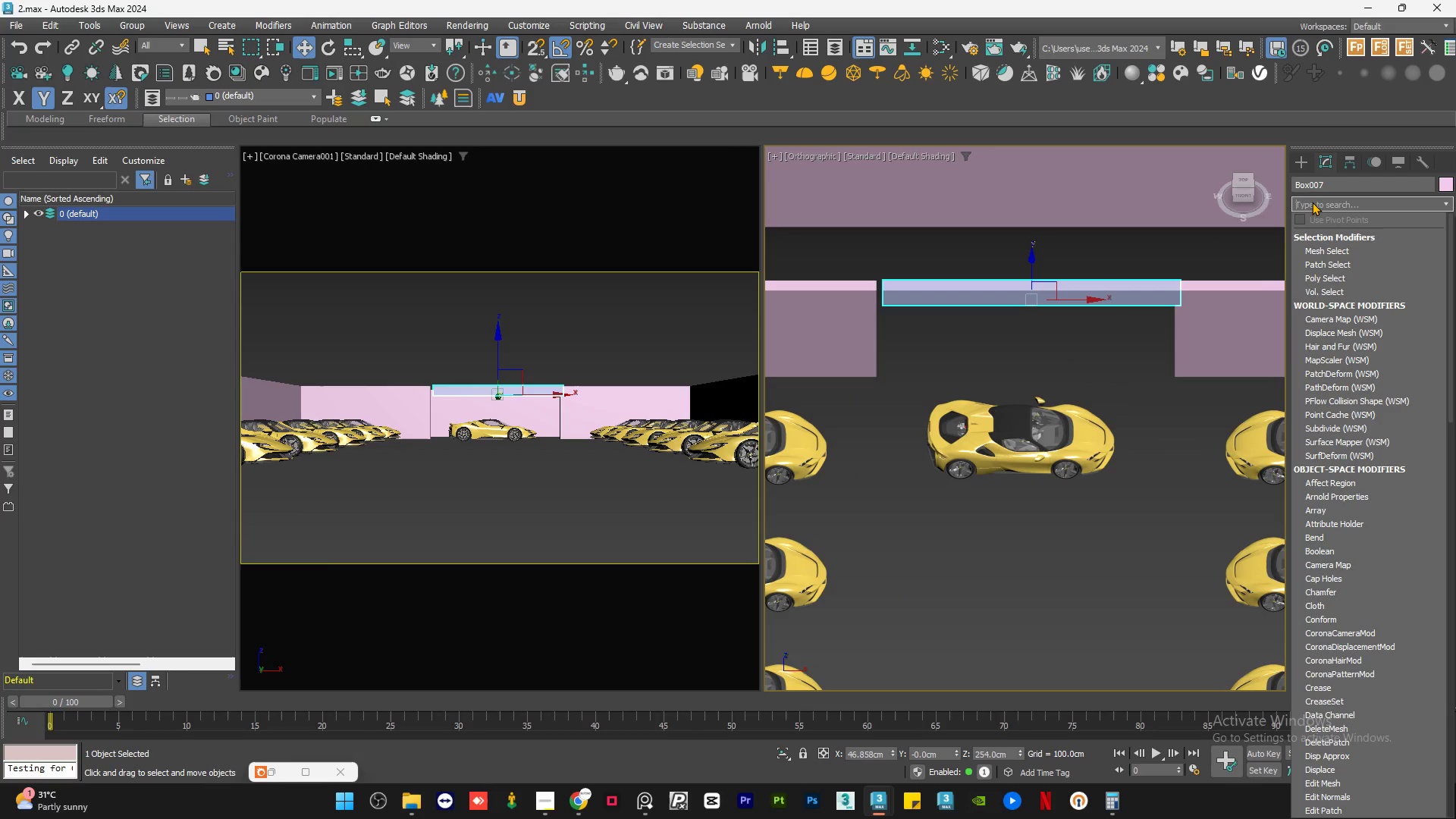 
type(ED)
 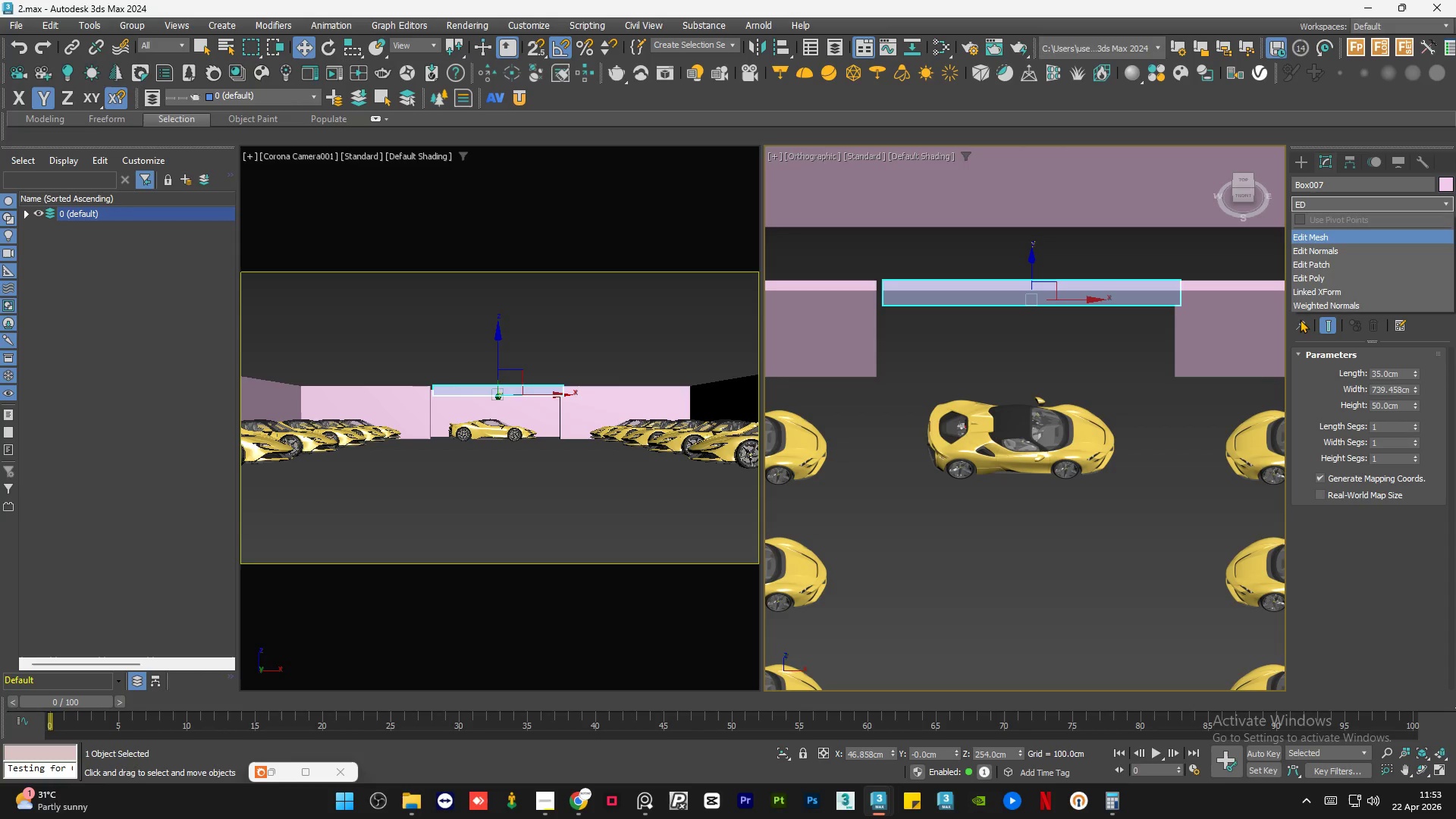 
left_click([1341, 276])
 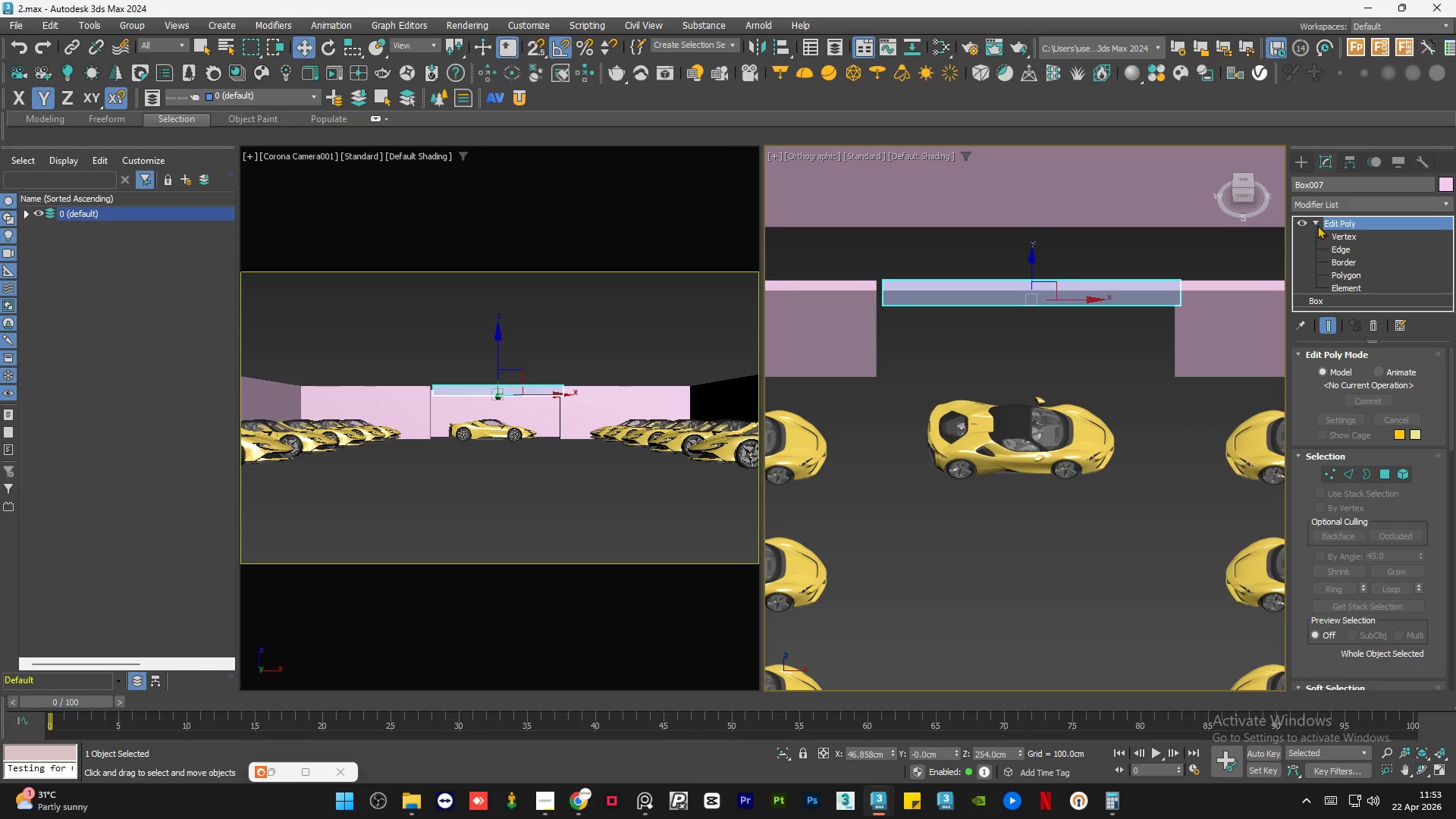 
double_click([1344, 237])
 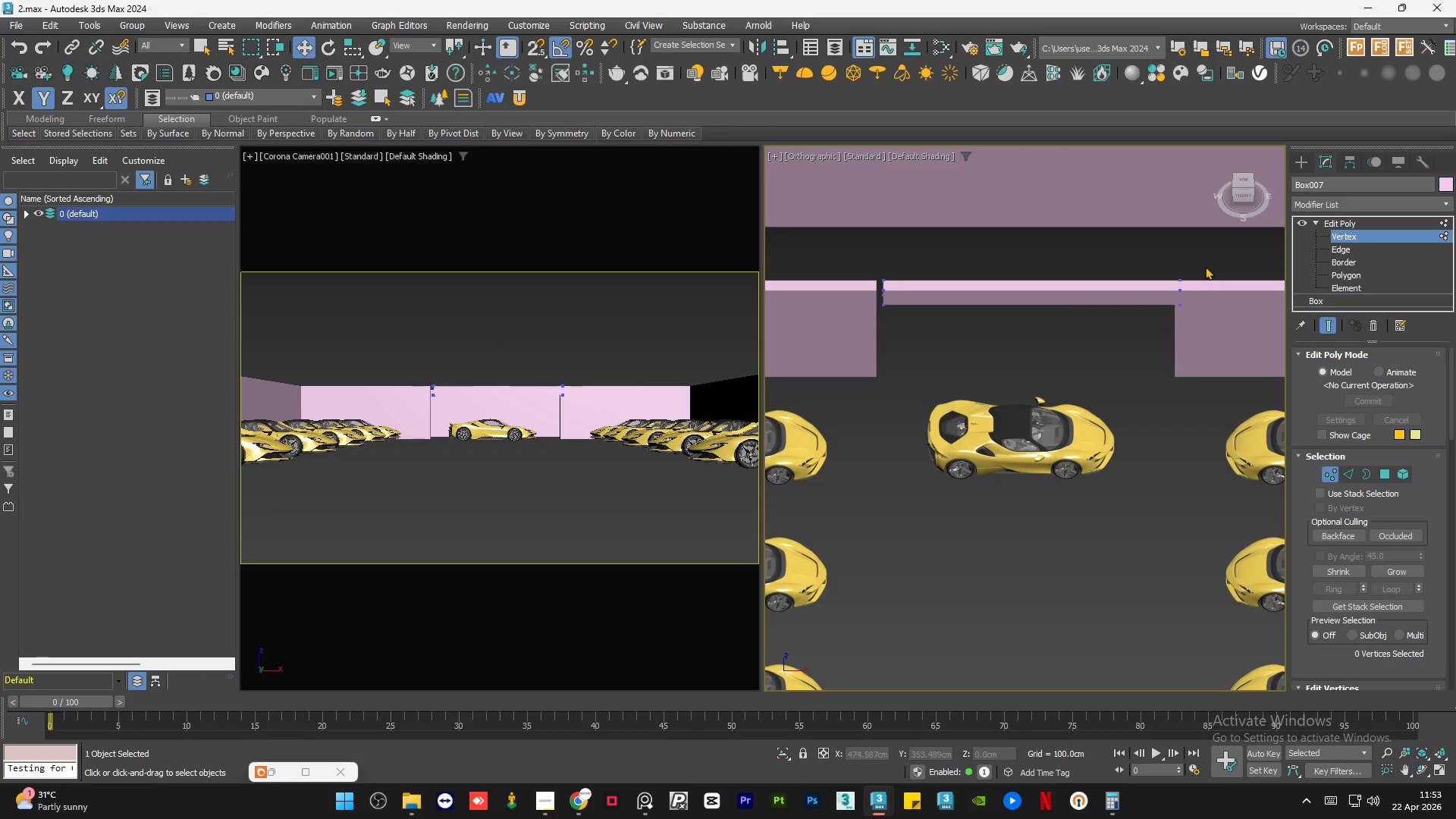 
left_click_drag(start_coordinate=[1205, 265], to_coordinate=[1136, 344])
 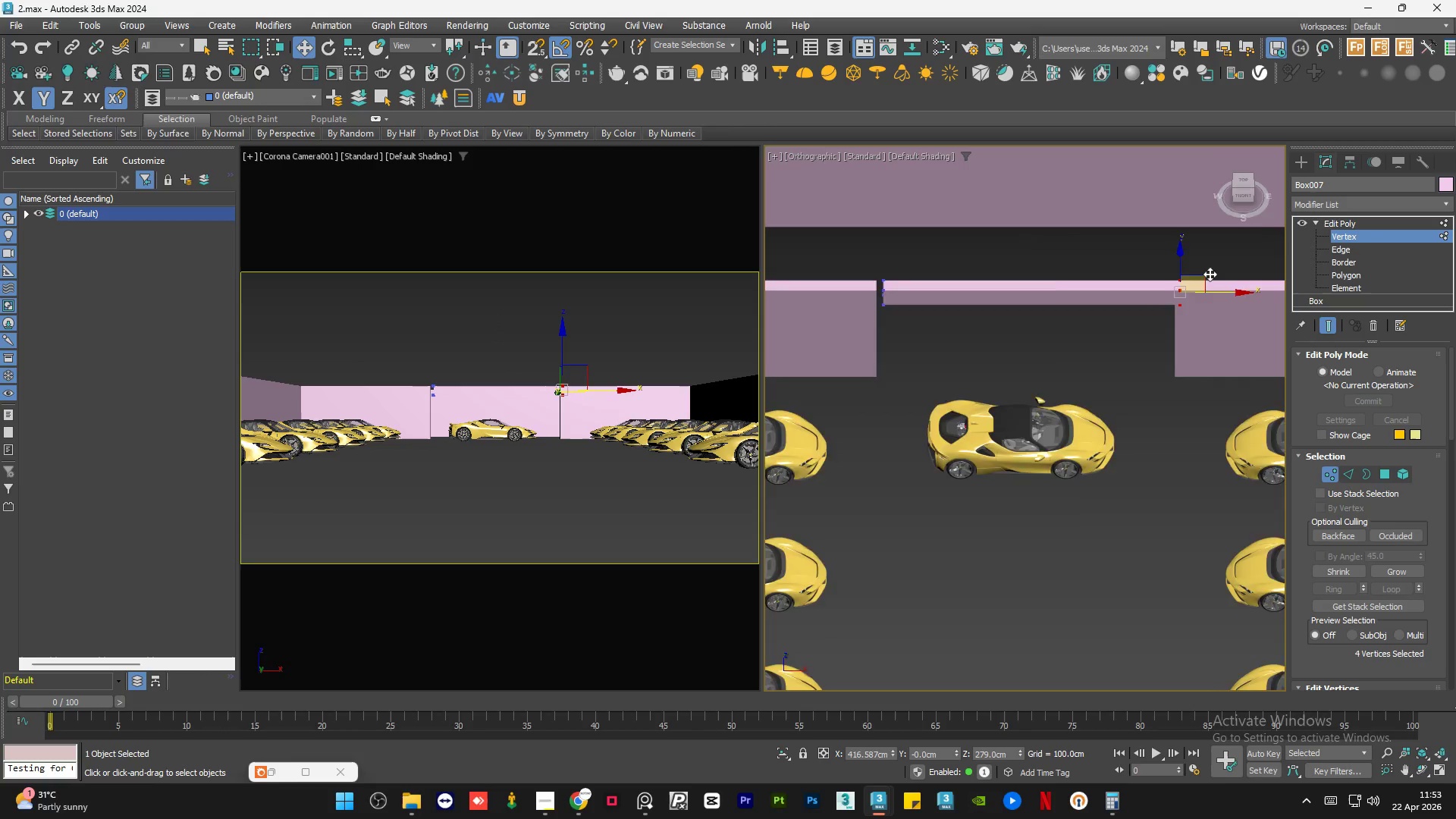 
scroll: coordinate [1208, 273], scroll_direction: up, amount: 1.0
 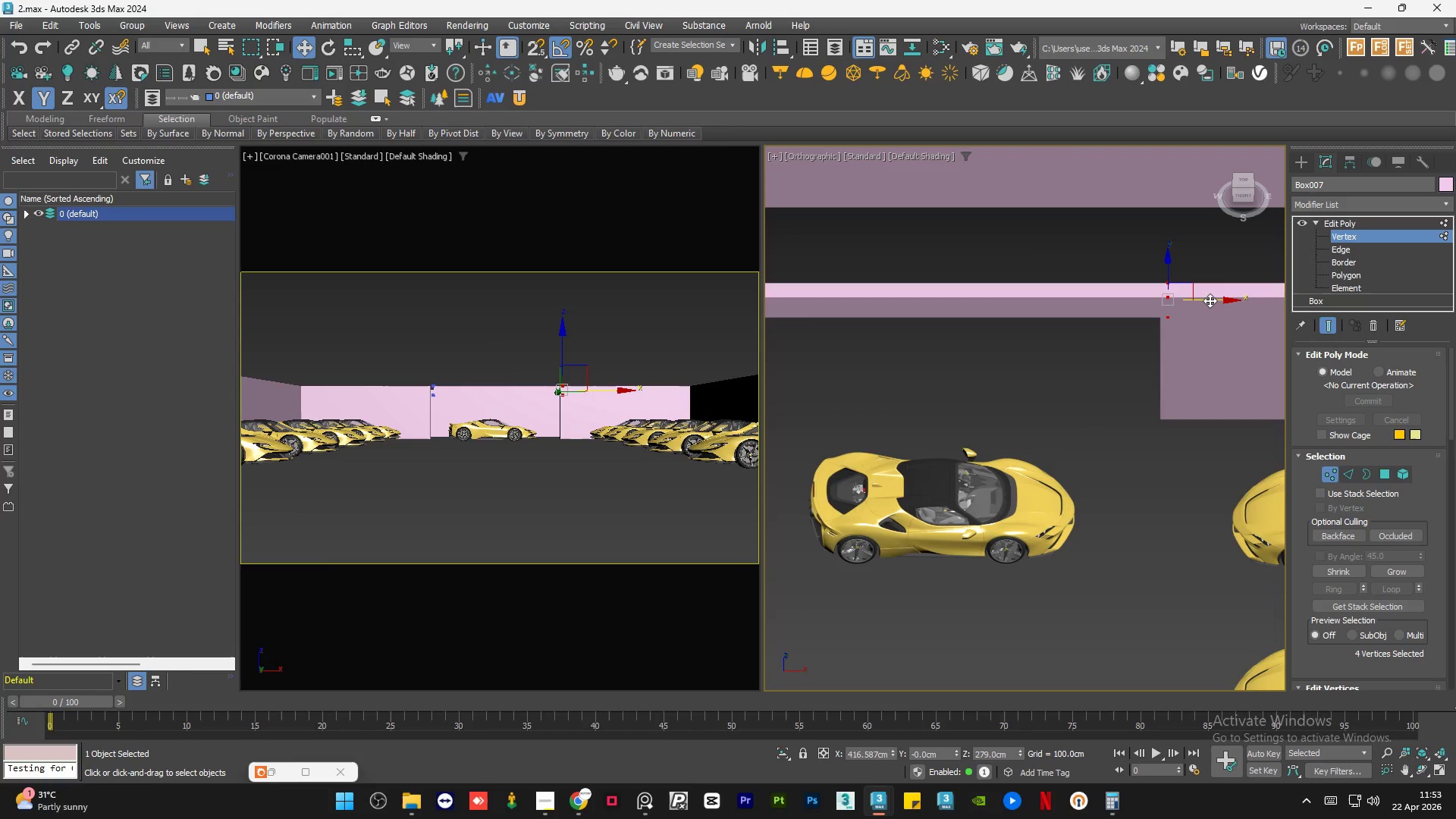 
key(S)
 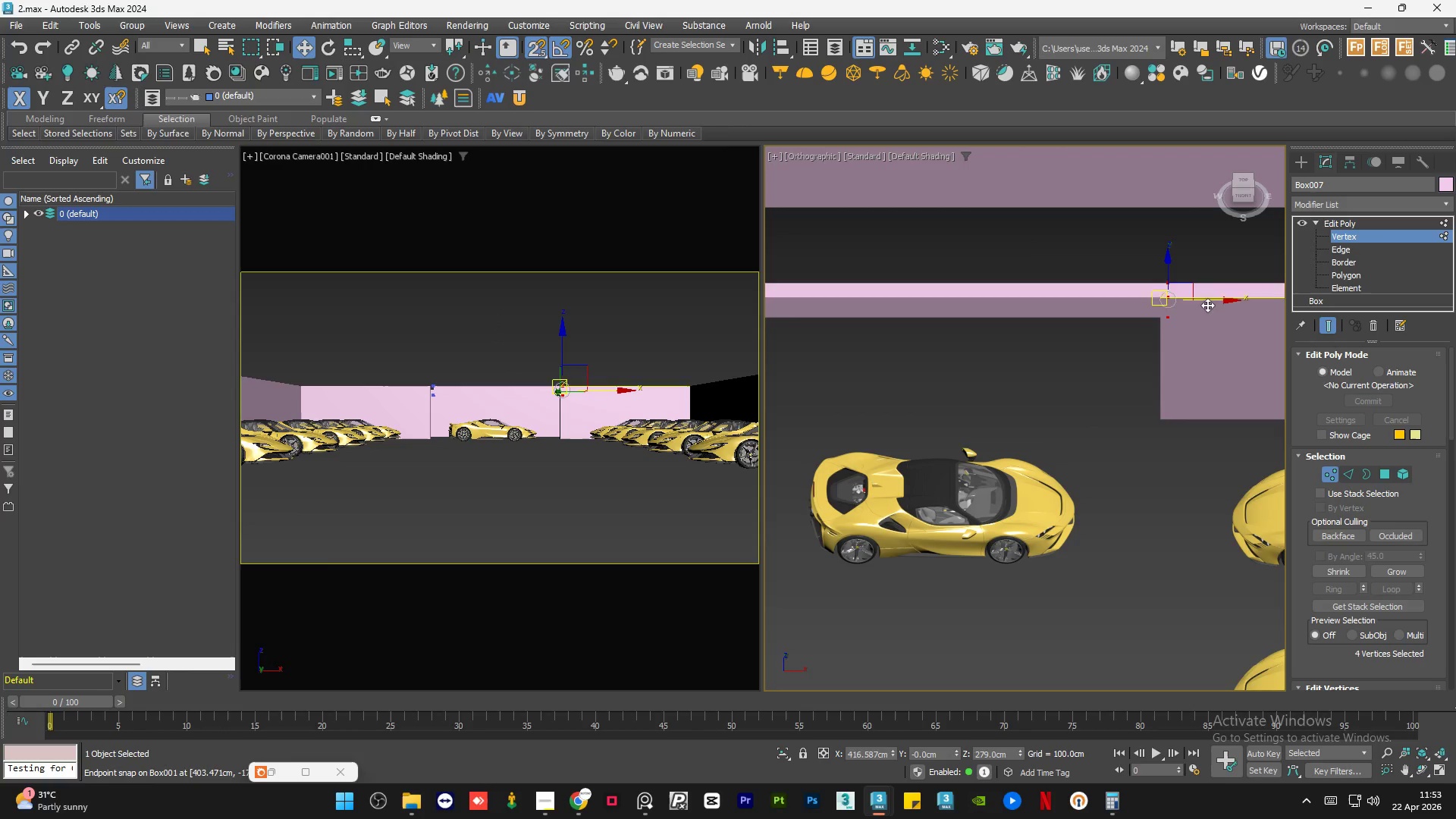 
left_click_drag(start_coordinate=[1210, 300], to_coordinate=[1162, 422])
 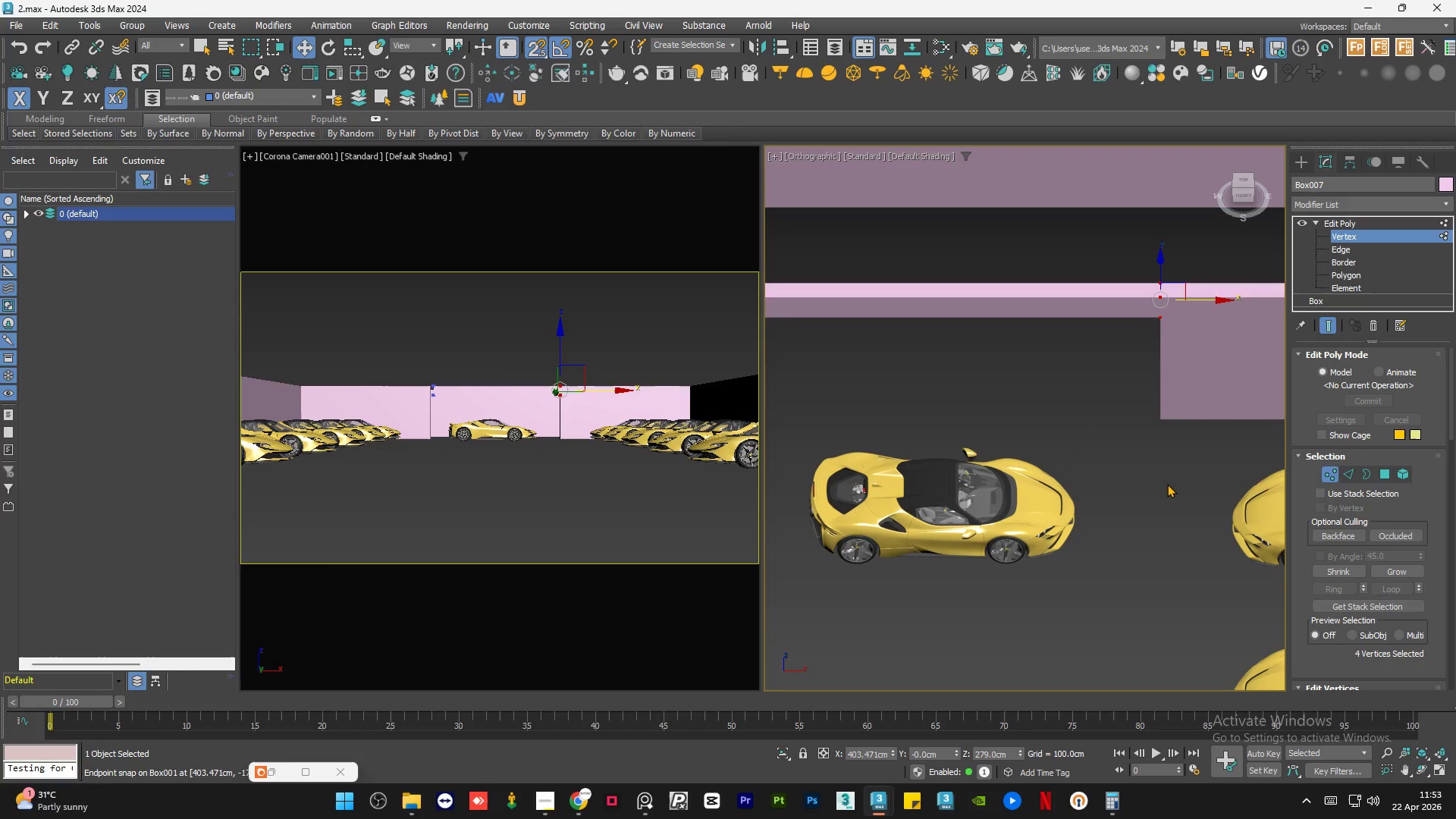 
left_click([1167, 484])
 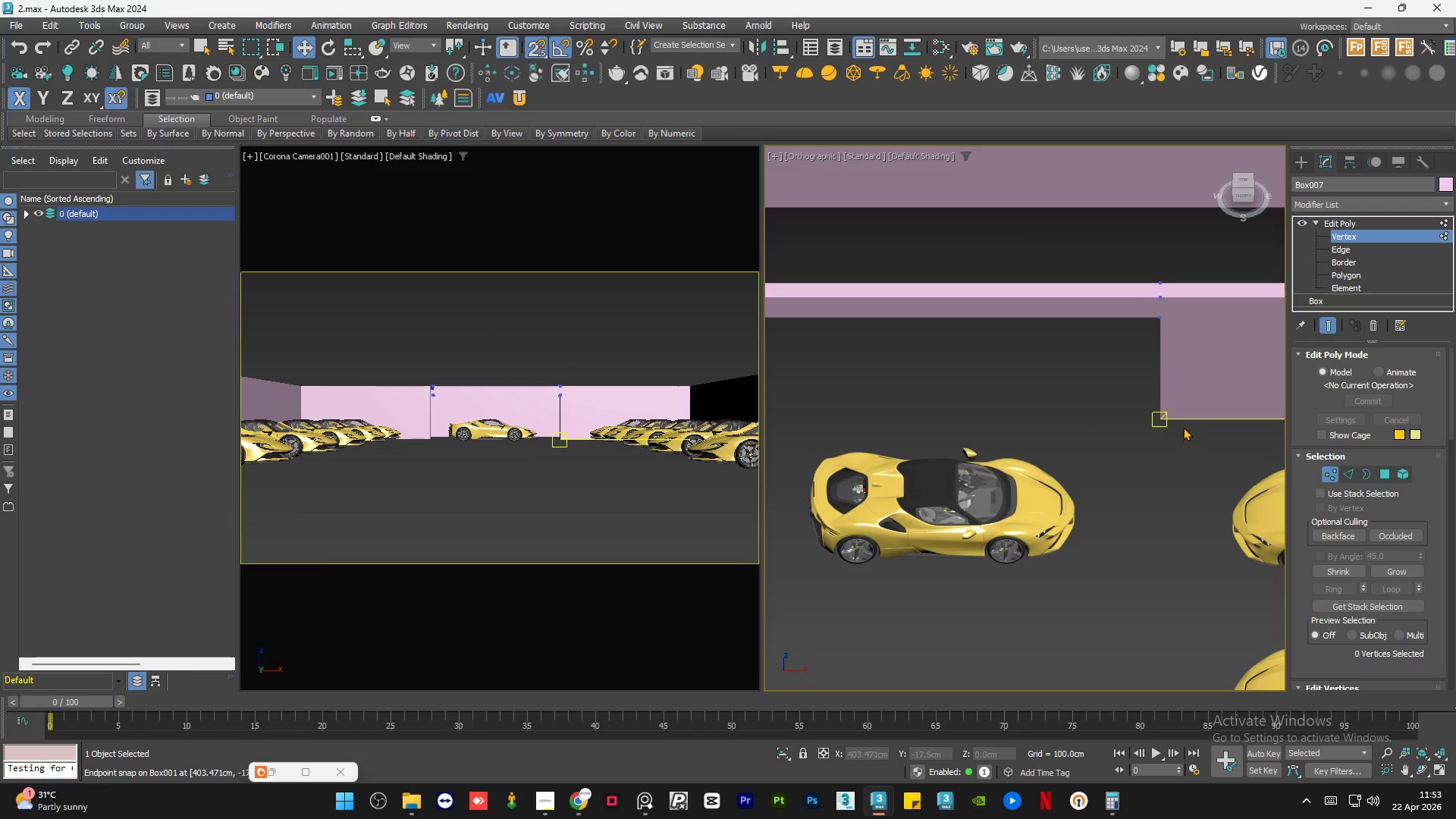 
scroll: coordinate [992, 364], scroll_direction: none, amount: 0.0
 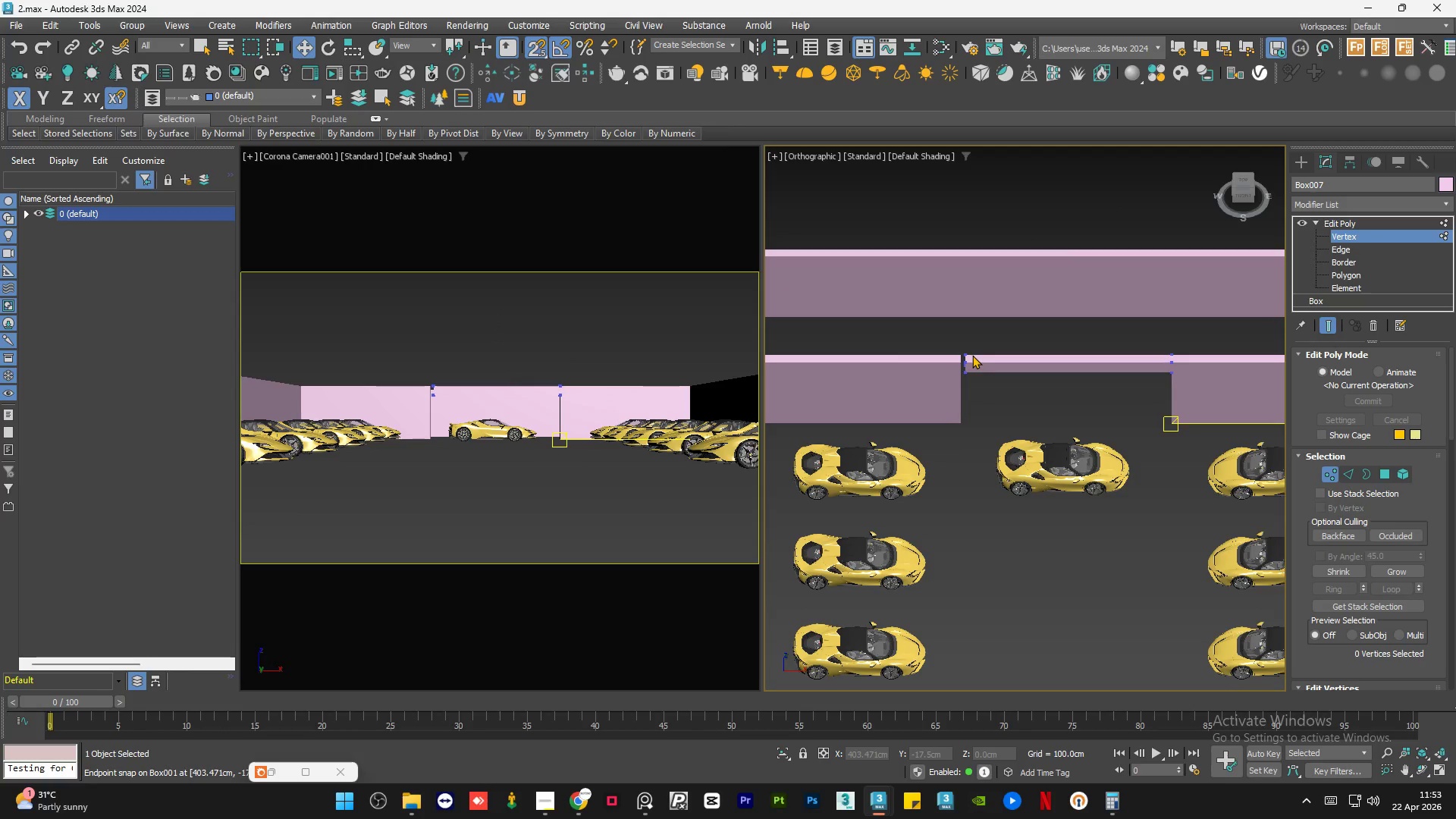 
scroll: coordinate [967, 361], scroll_direction: up, amount: 3.0
 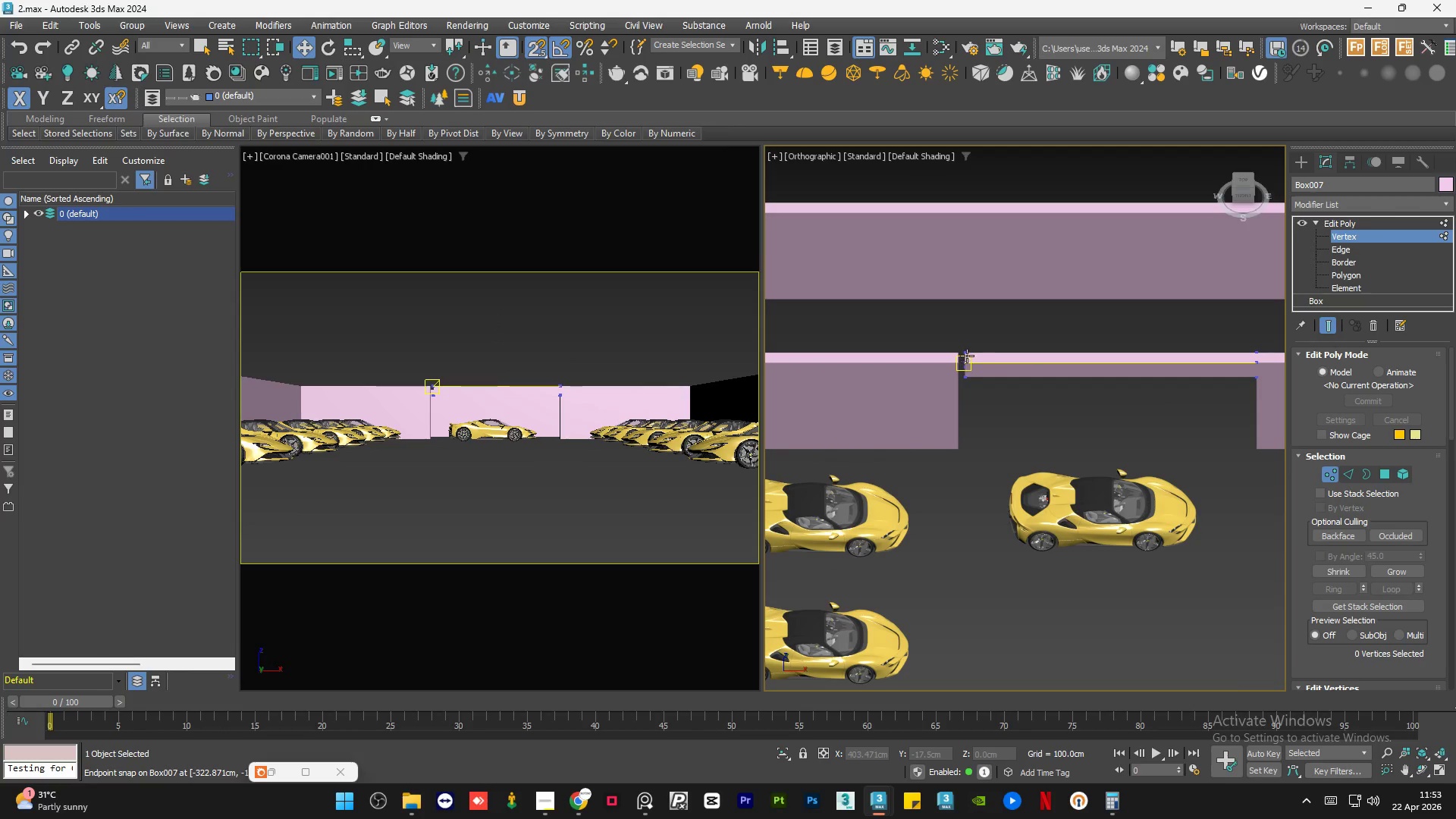 
left_click_drag(start_coordinate=[993, 322], to_coordinate=[947, 408])
 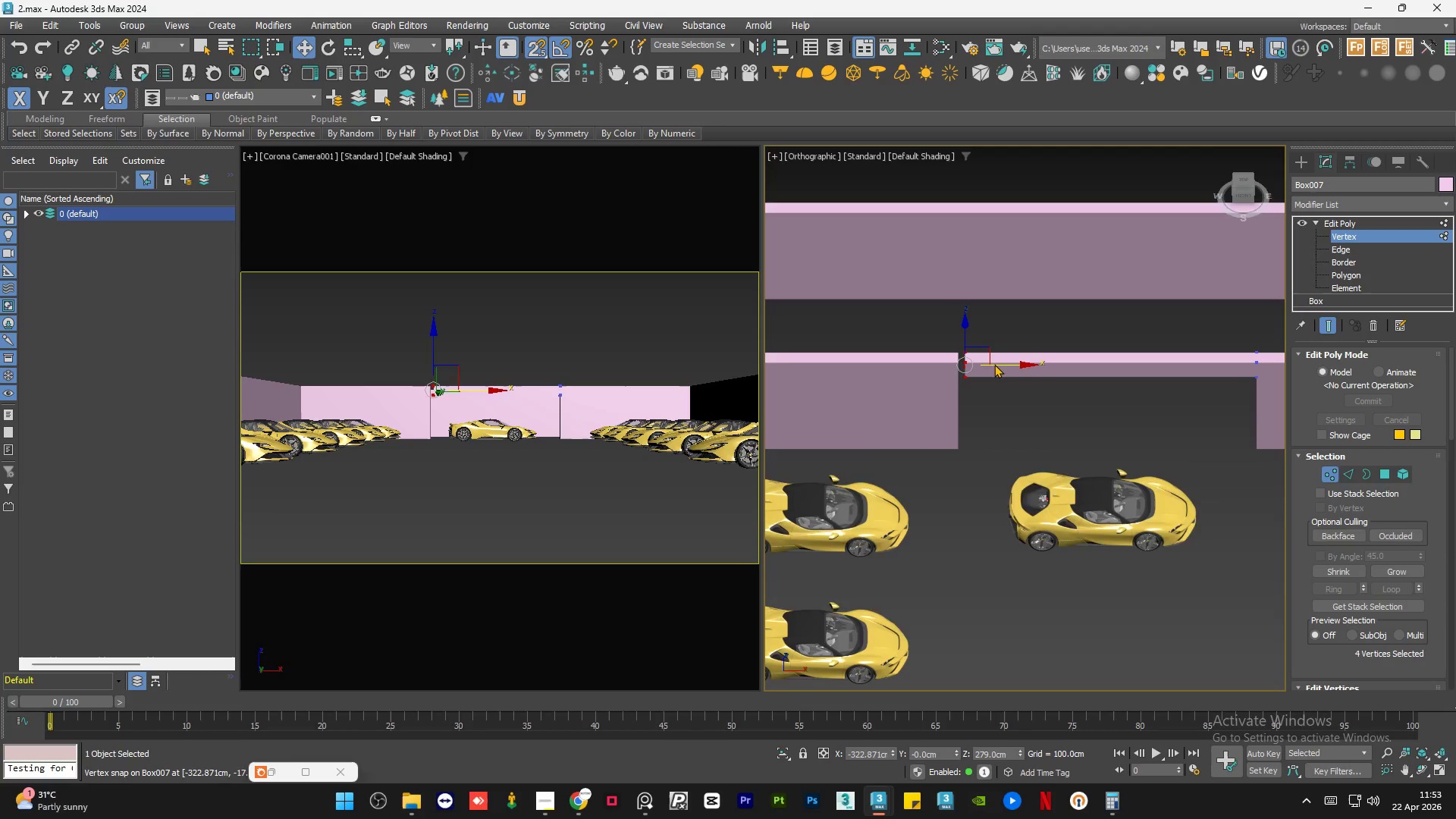 
scroll: coordinate [994, 363], scroll_direction: up, amount: 1.0
 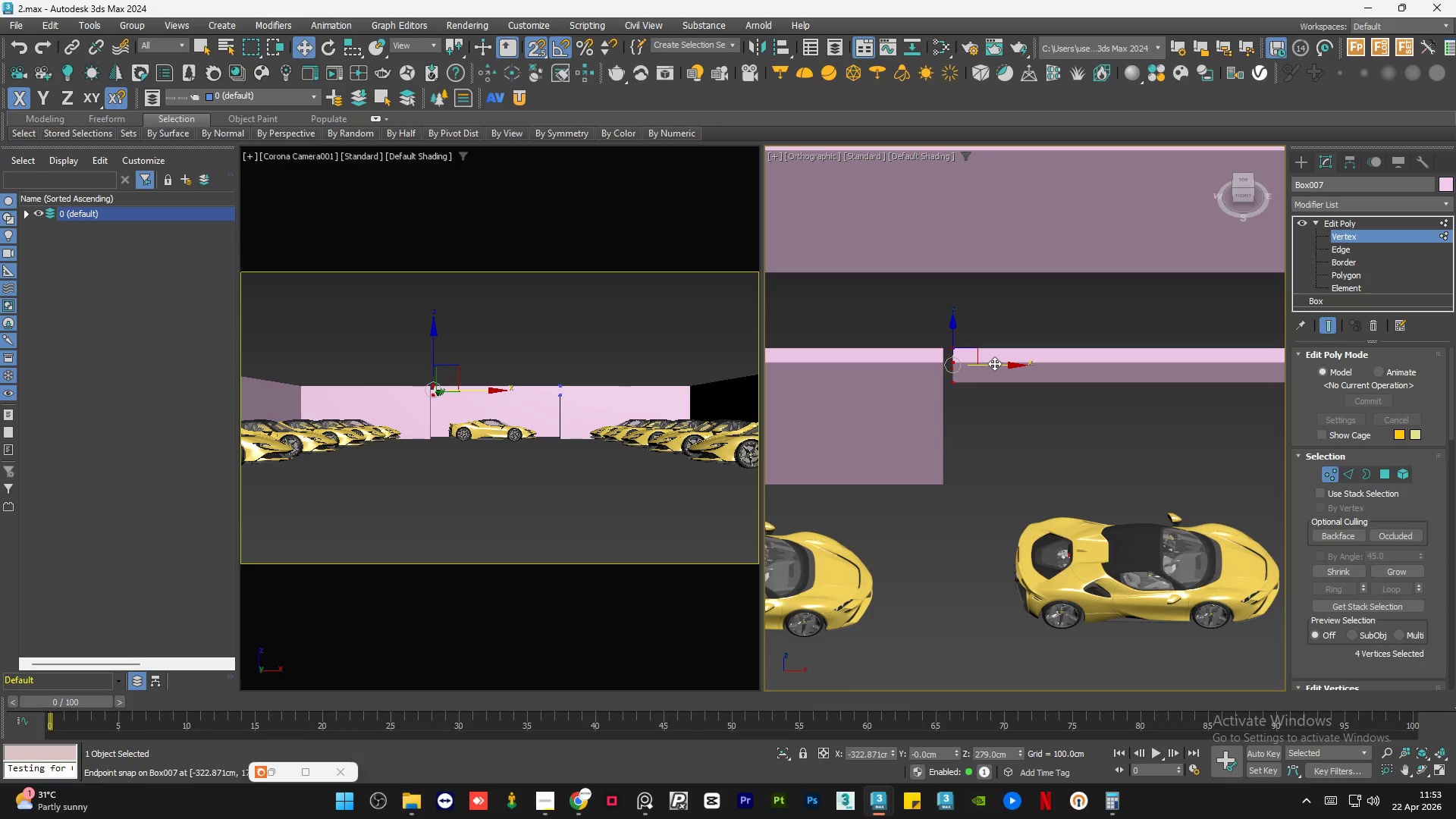 
left_click_drag(start_coordinate=[994, 363], to_coordinate=[944, 485])
 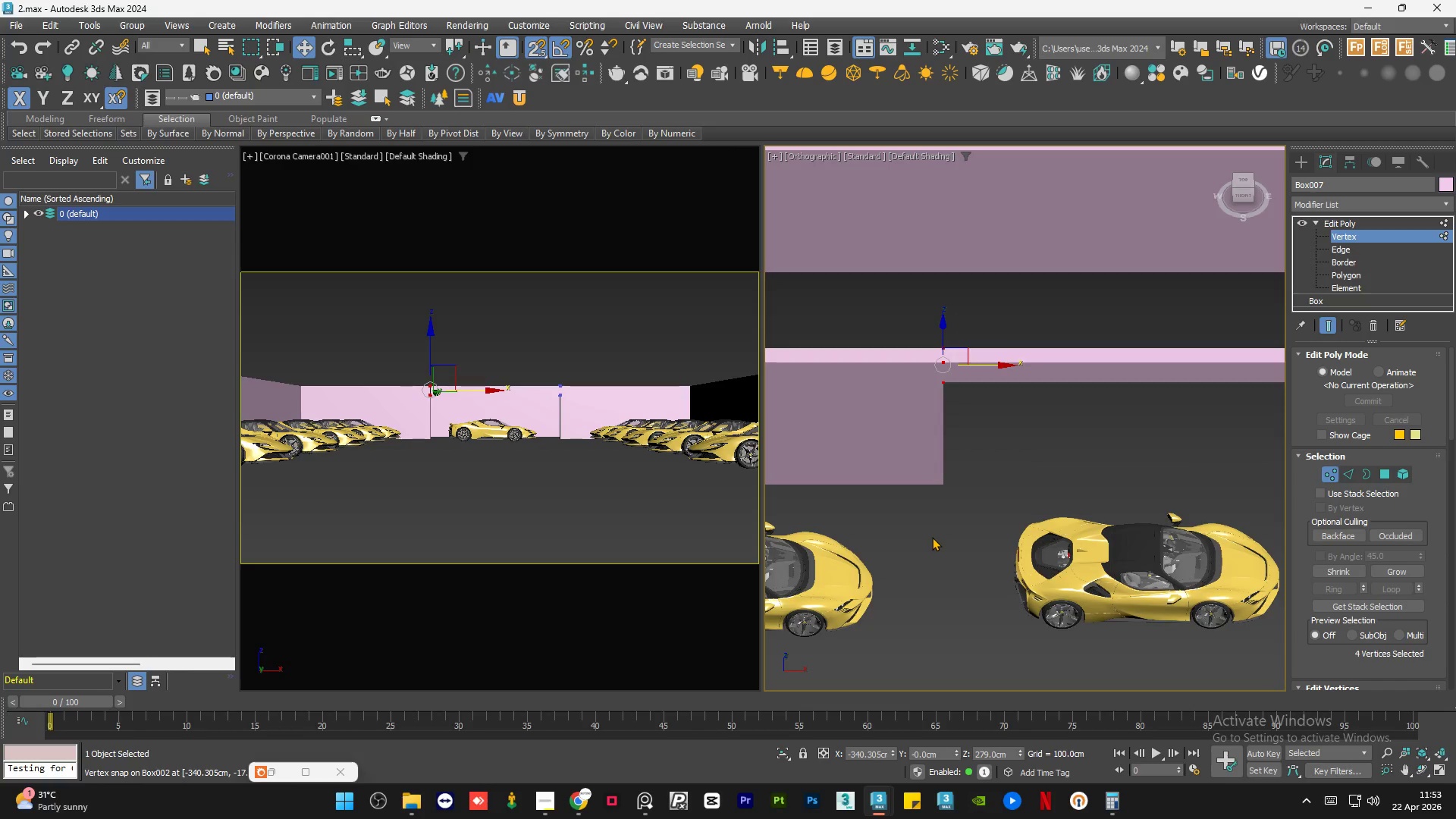 
left_click([932, 537])
 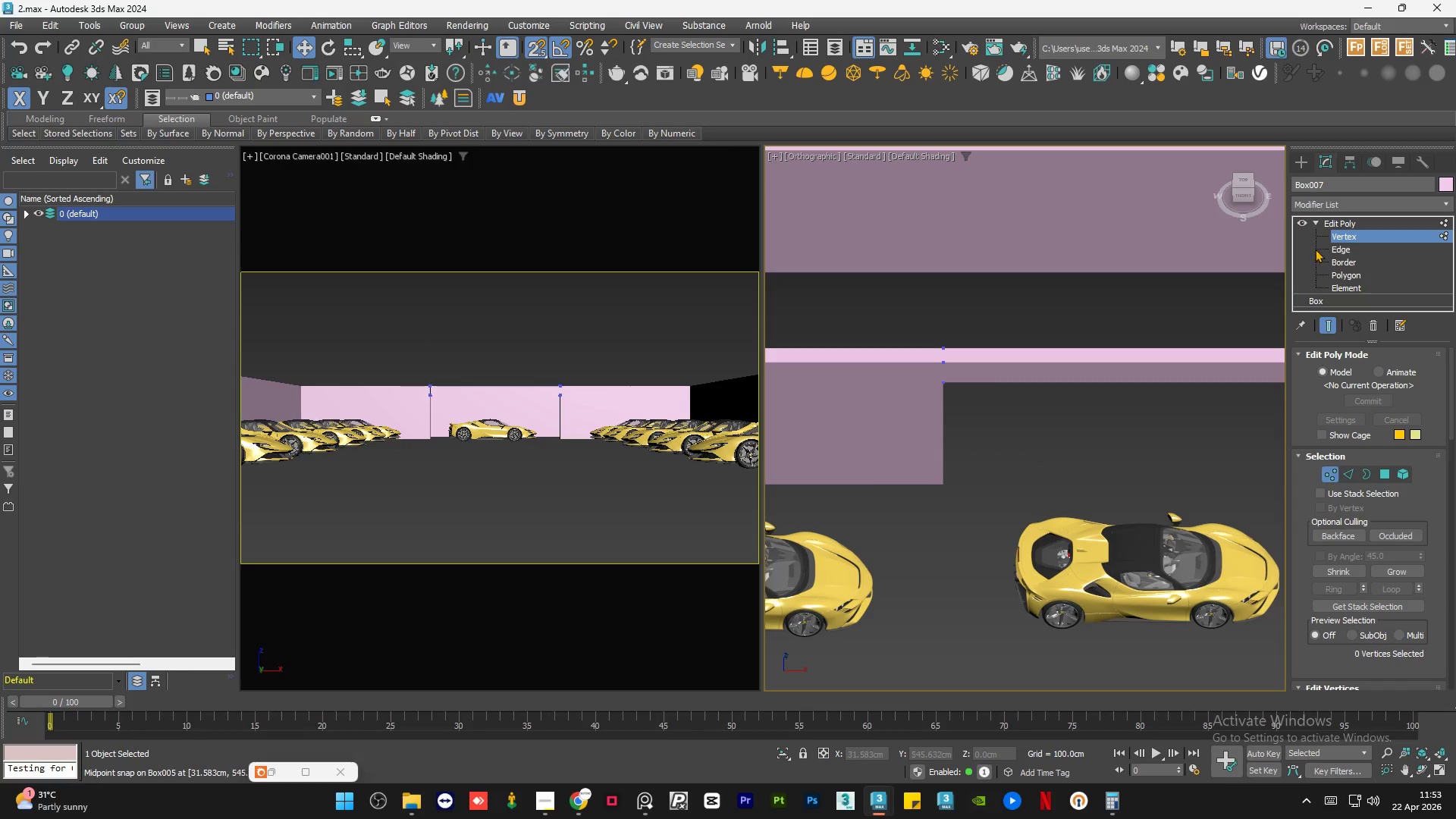 
left_click([1346, 227])
 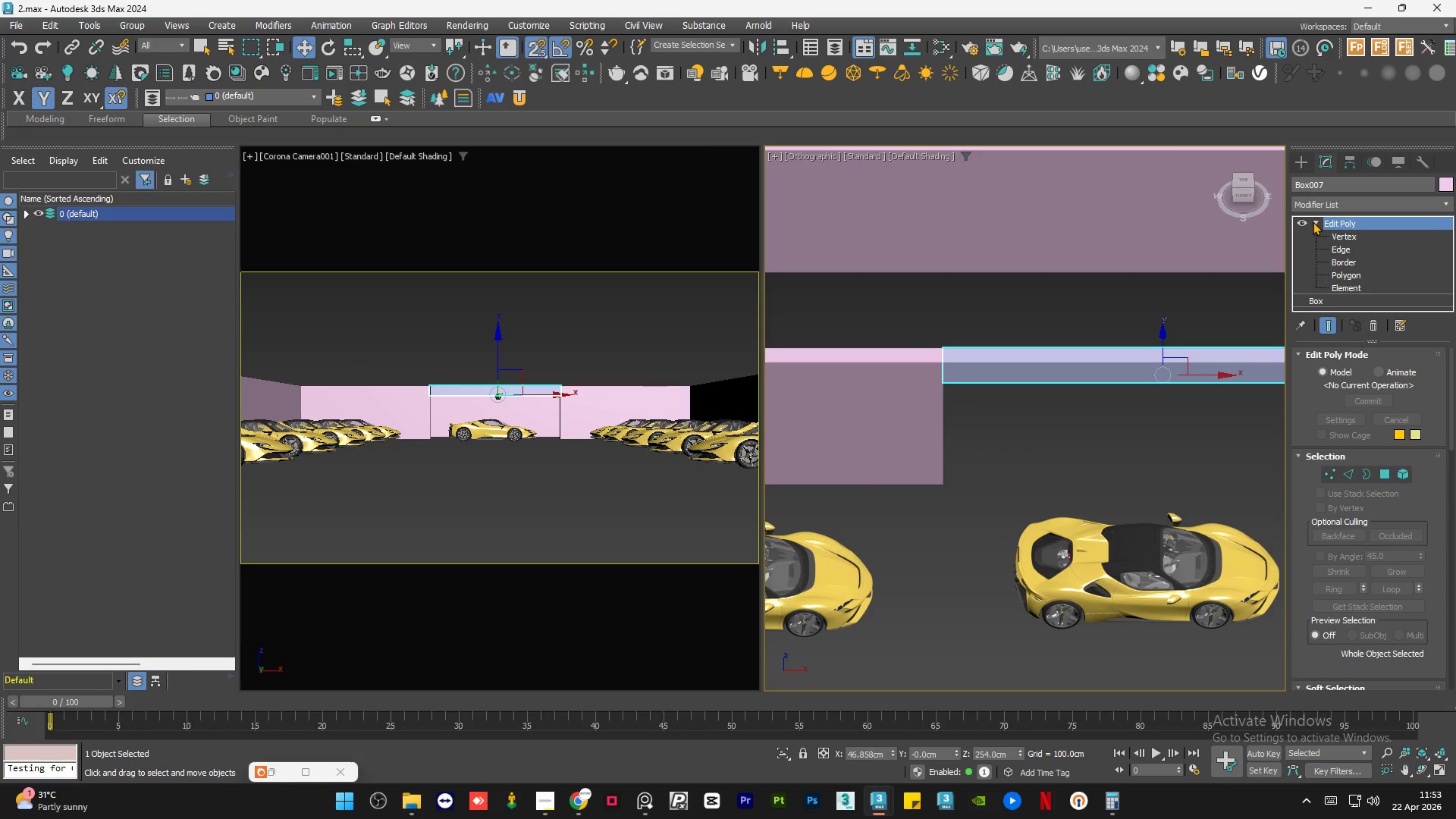 
left_click([1314, 222])
 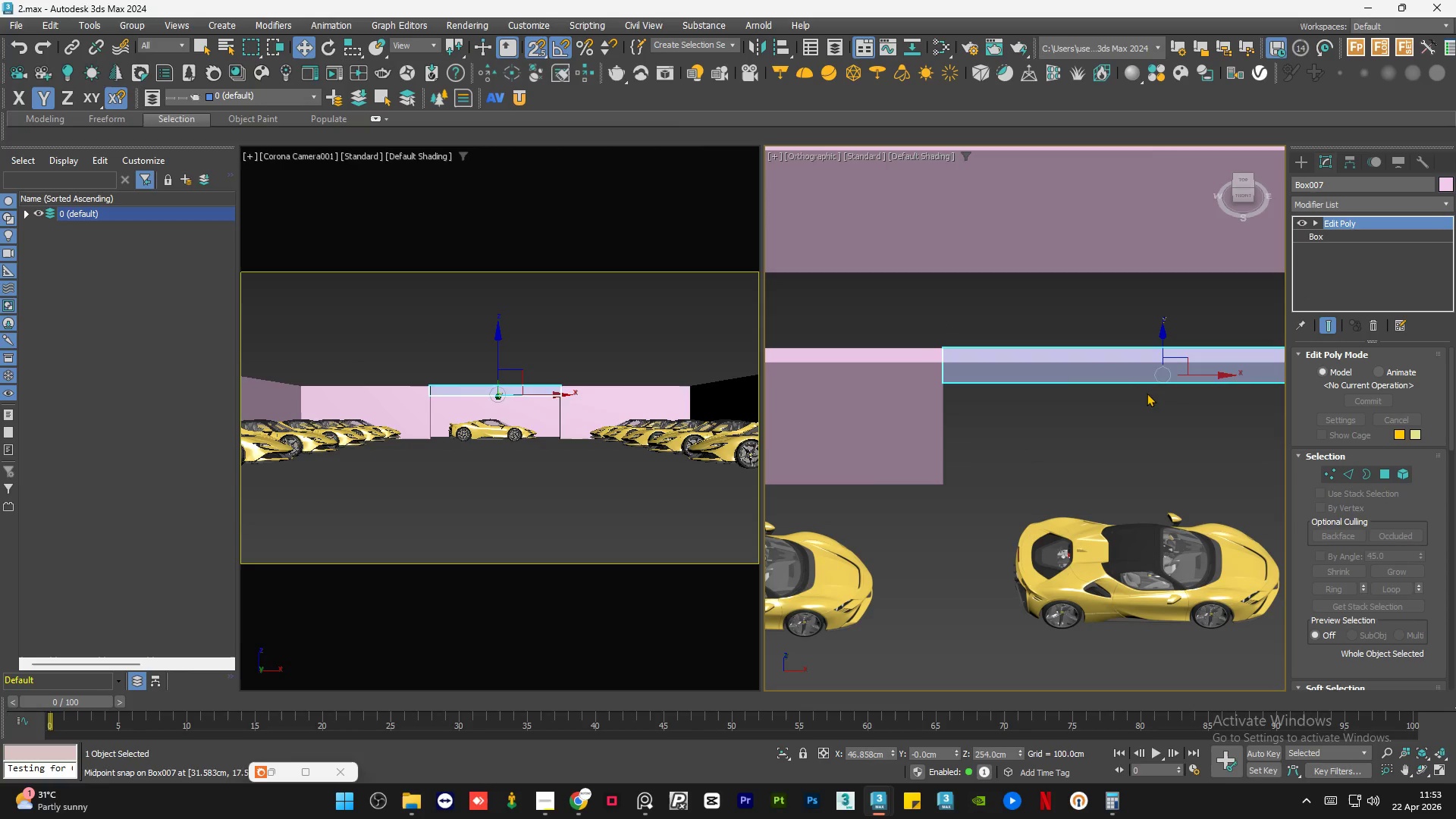 
key(S)
 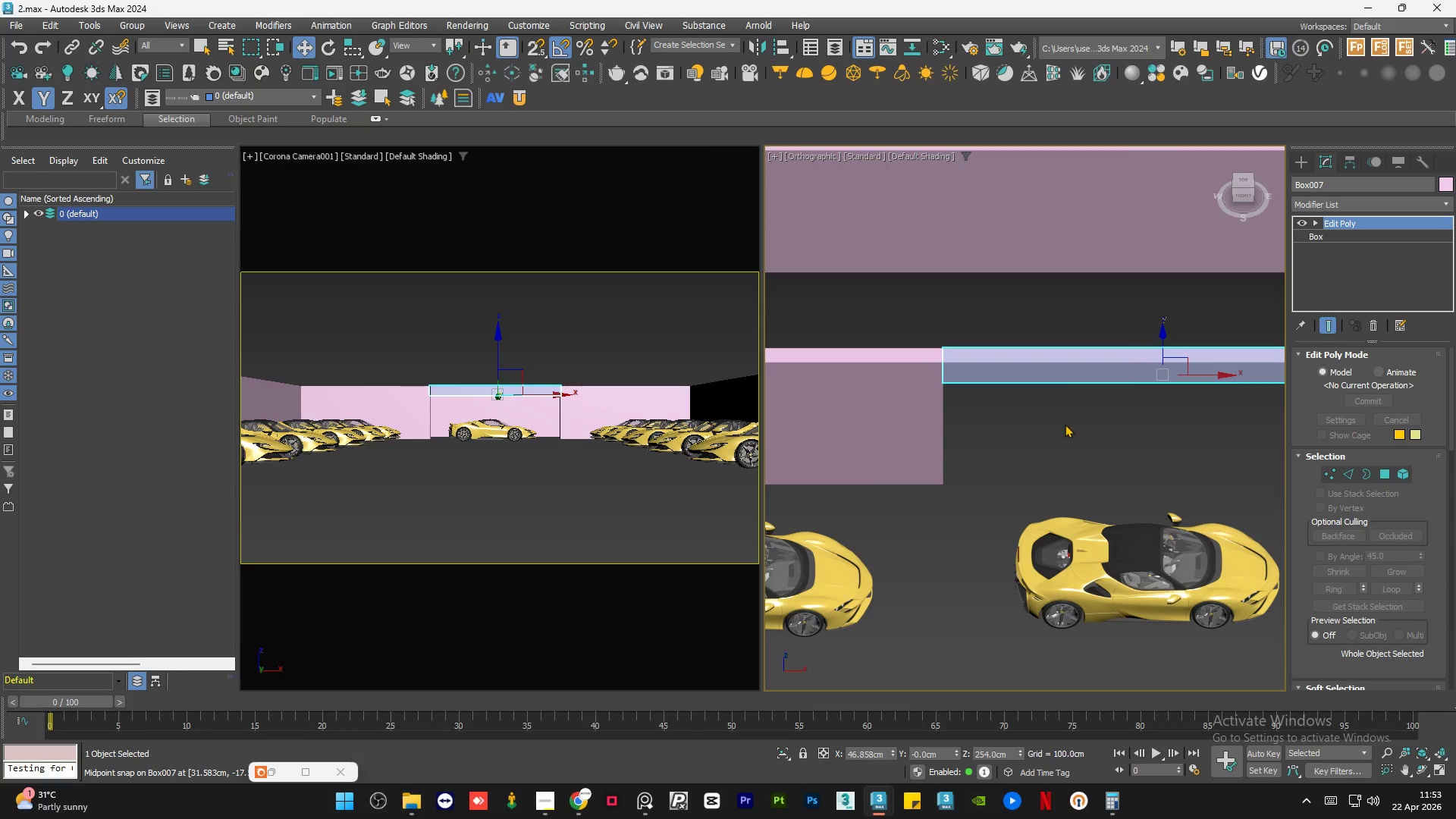 
left_click([1062, 426])
 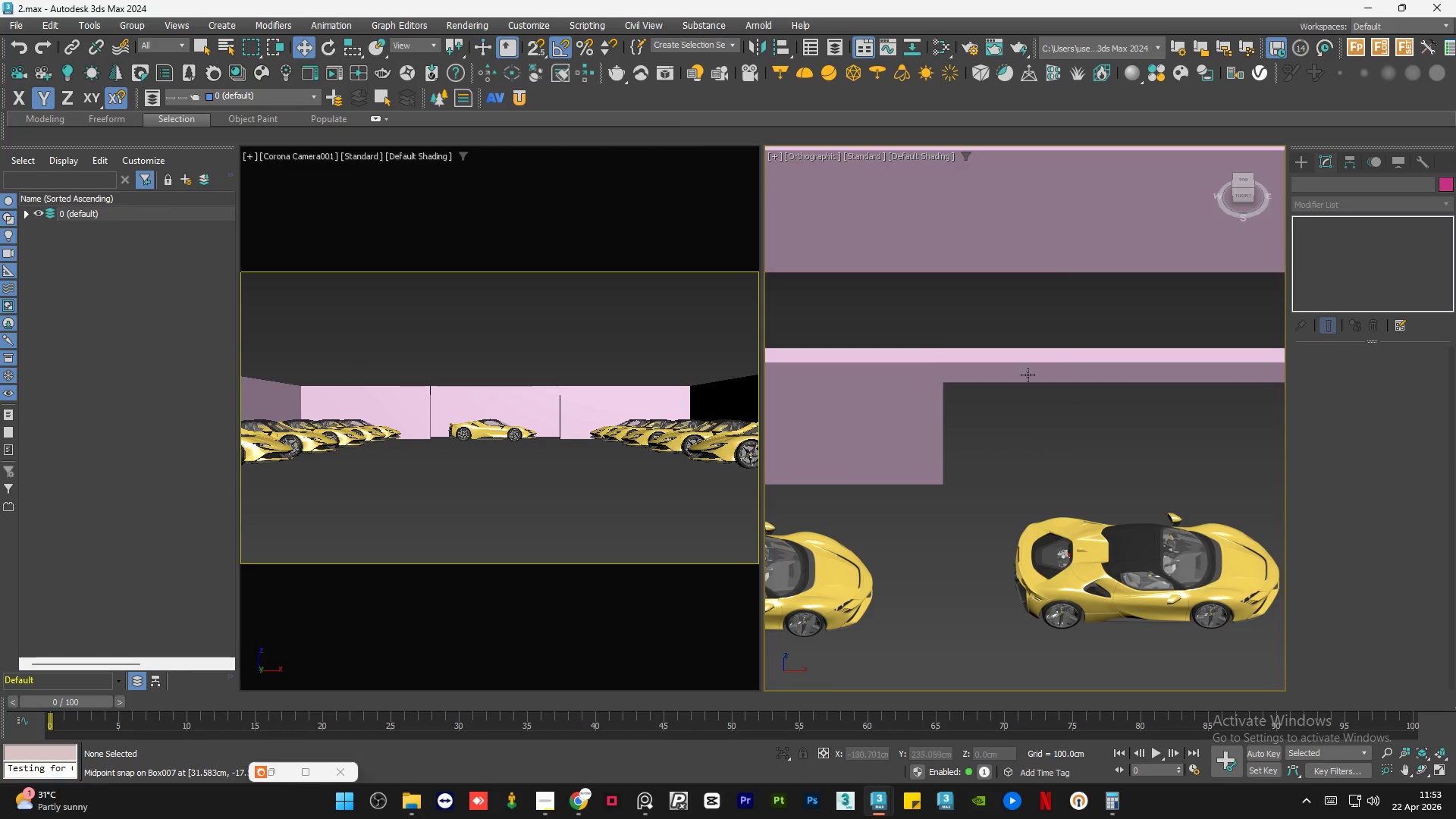 
scroll: coordinate [1021, 369], scroll_direction: down, amount: 4.0
 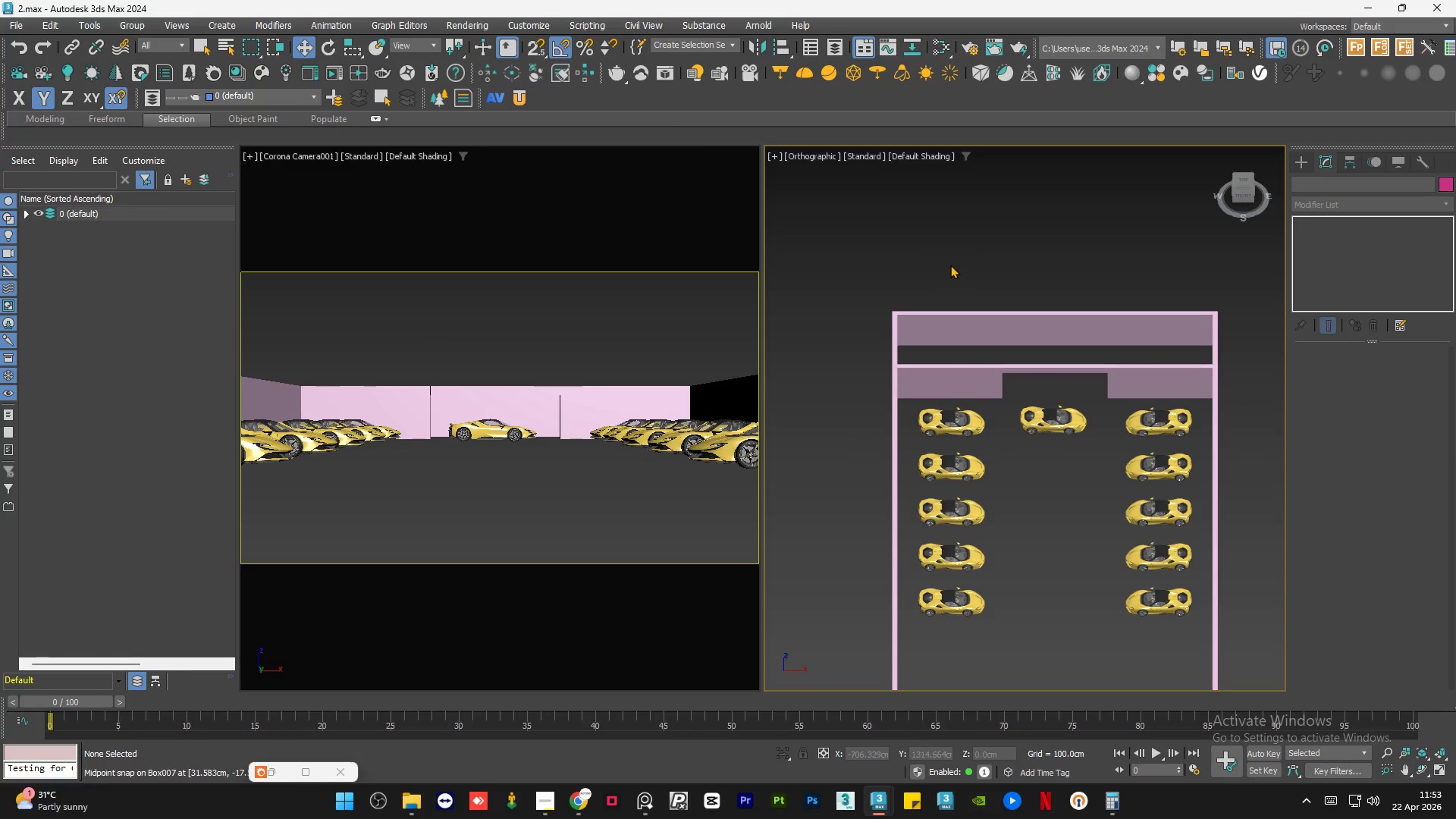 
double_click([950, 265])
 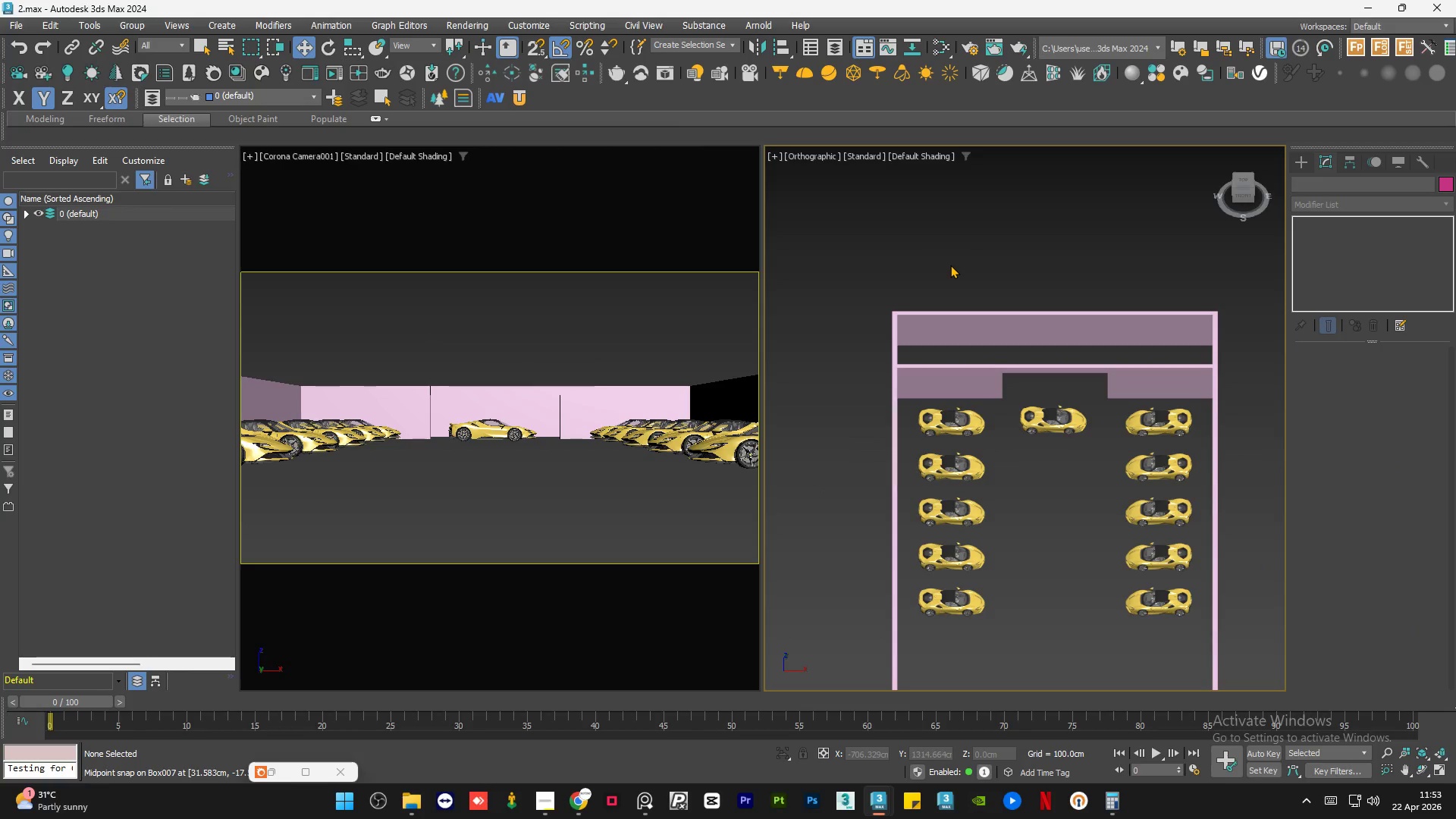 
triple_click([950, 265])
 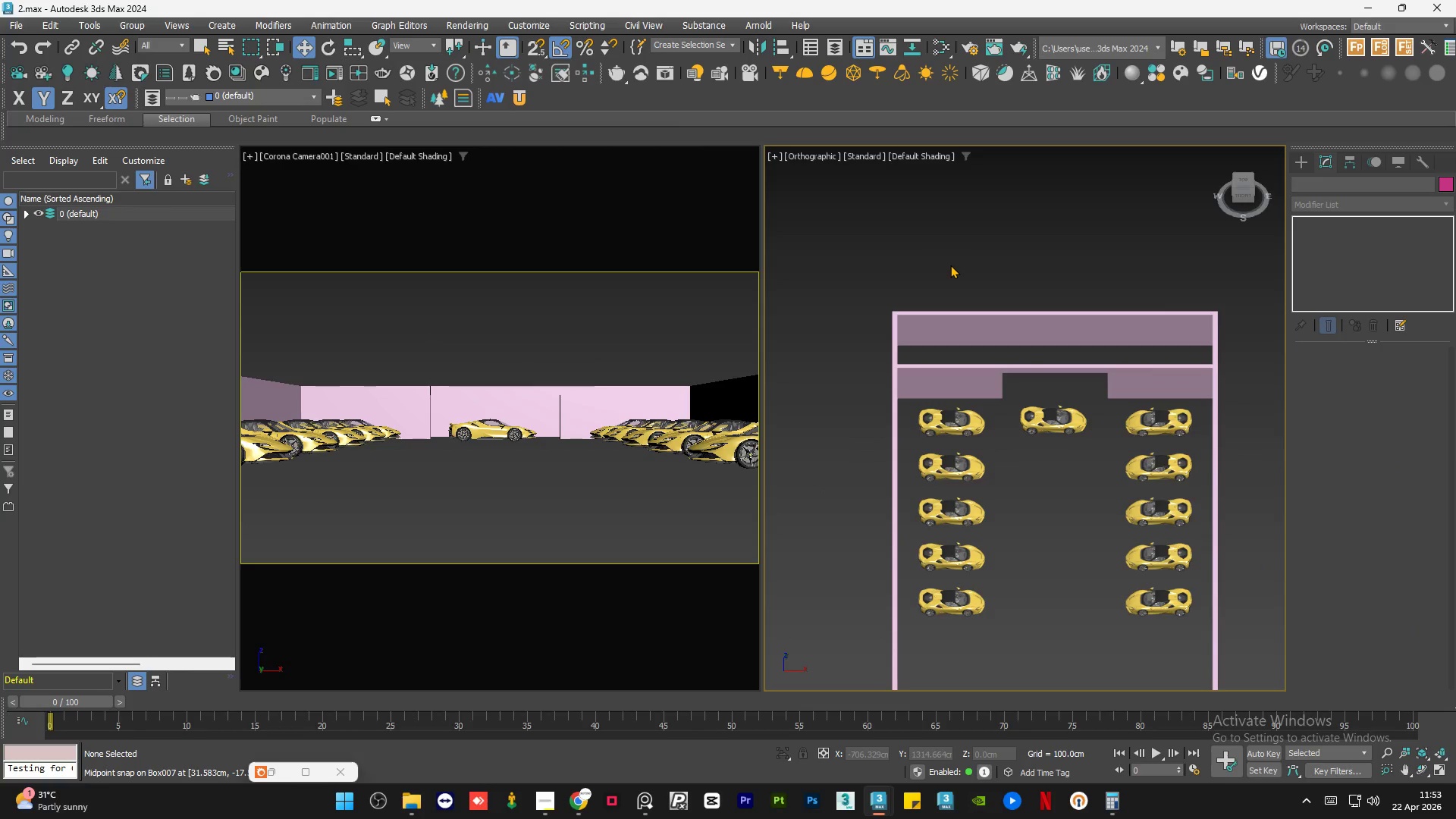 
key(Control+S)
 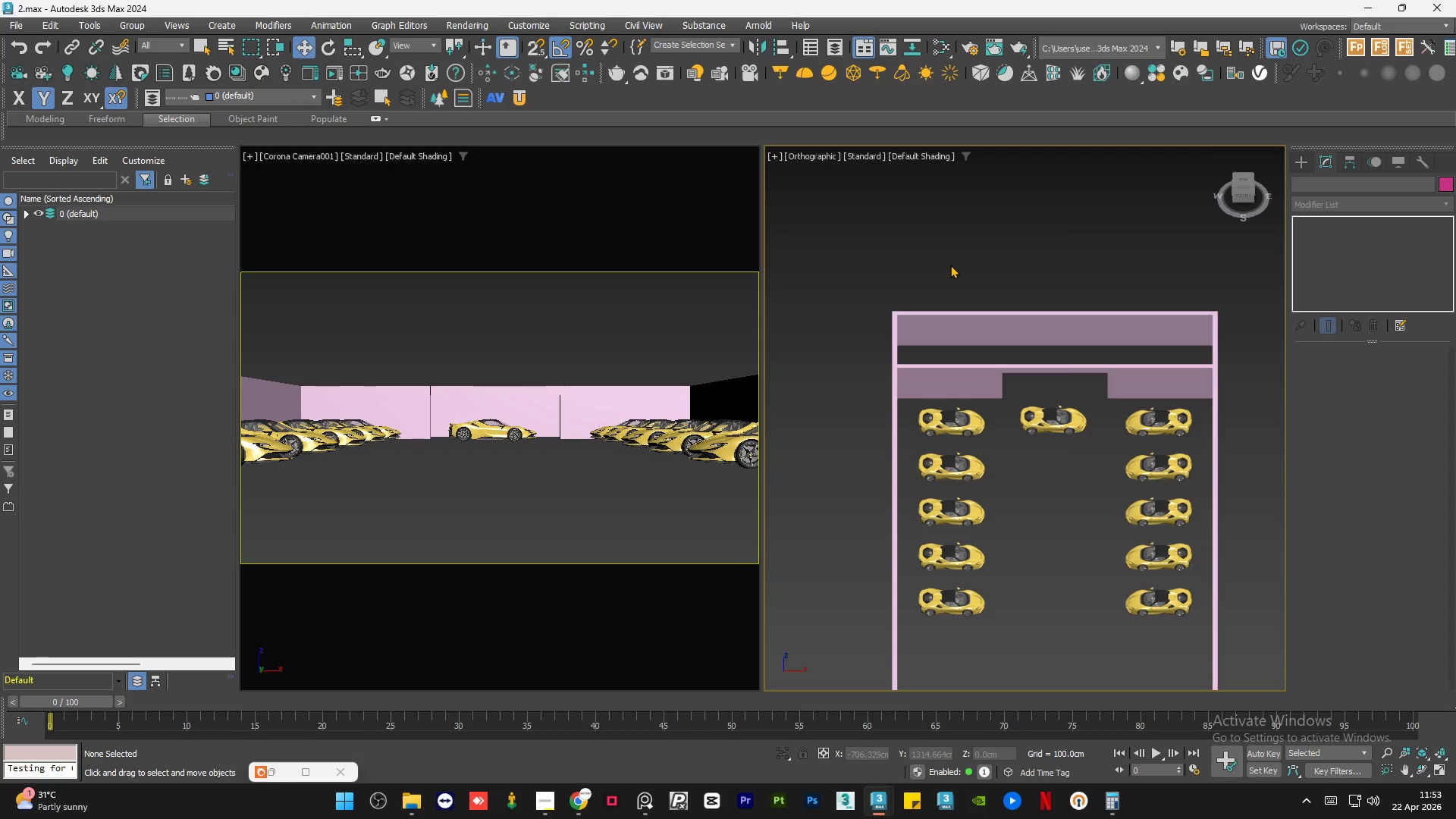 
left_click([950, 265])
 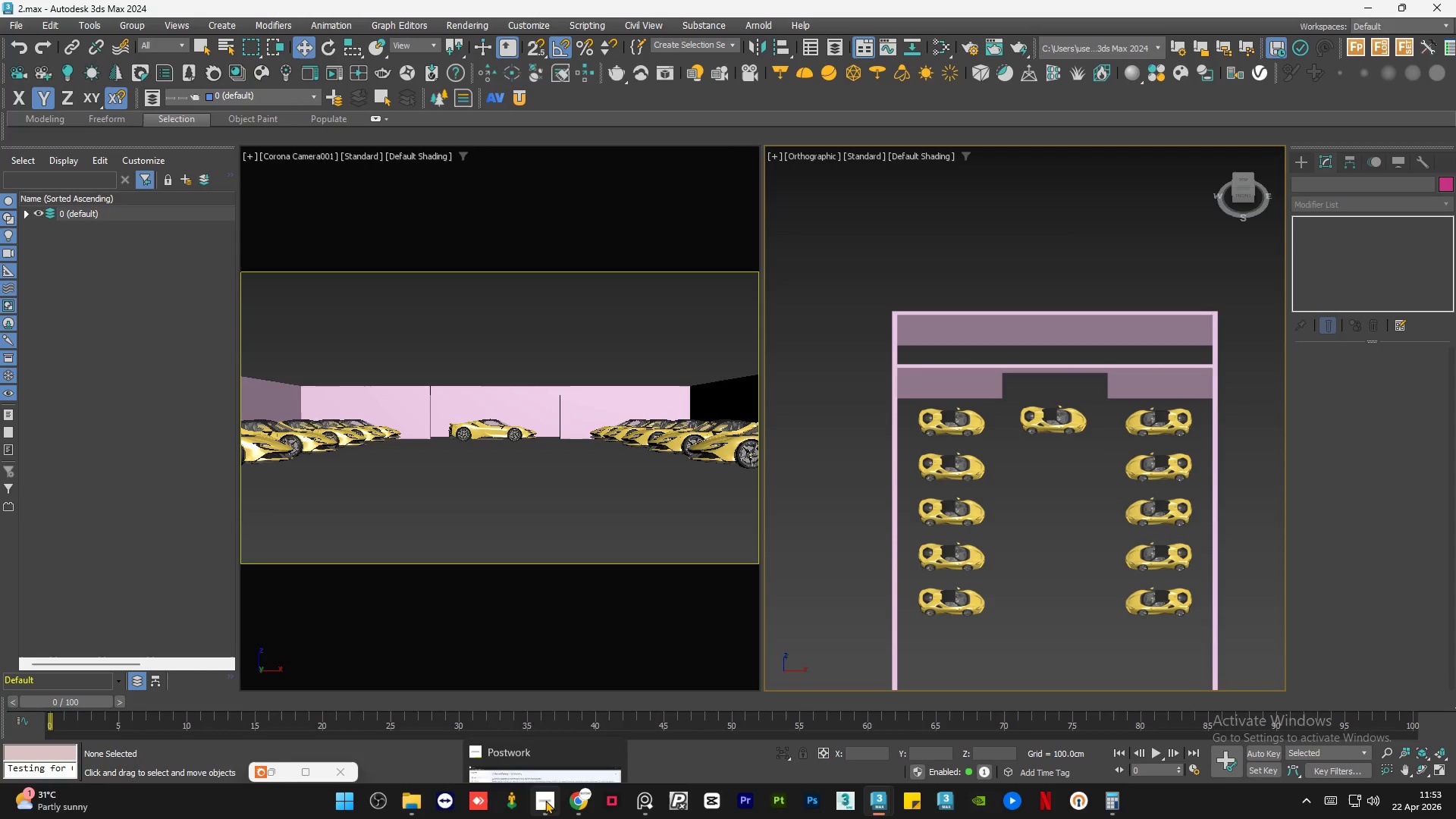 
left_click([545, 800])